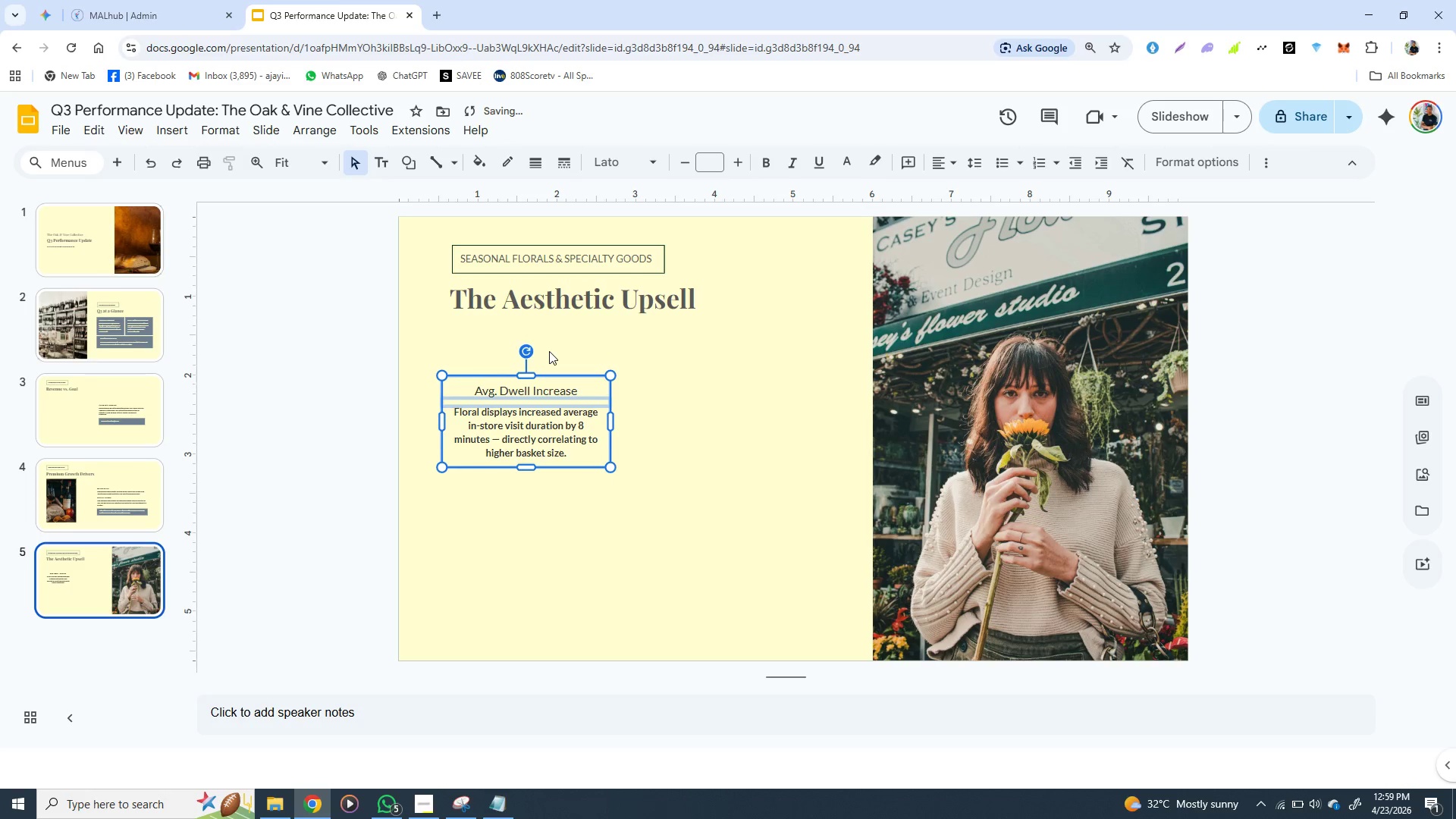 
key(ArrowDown)
 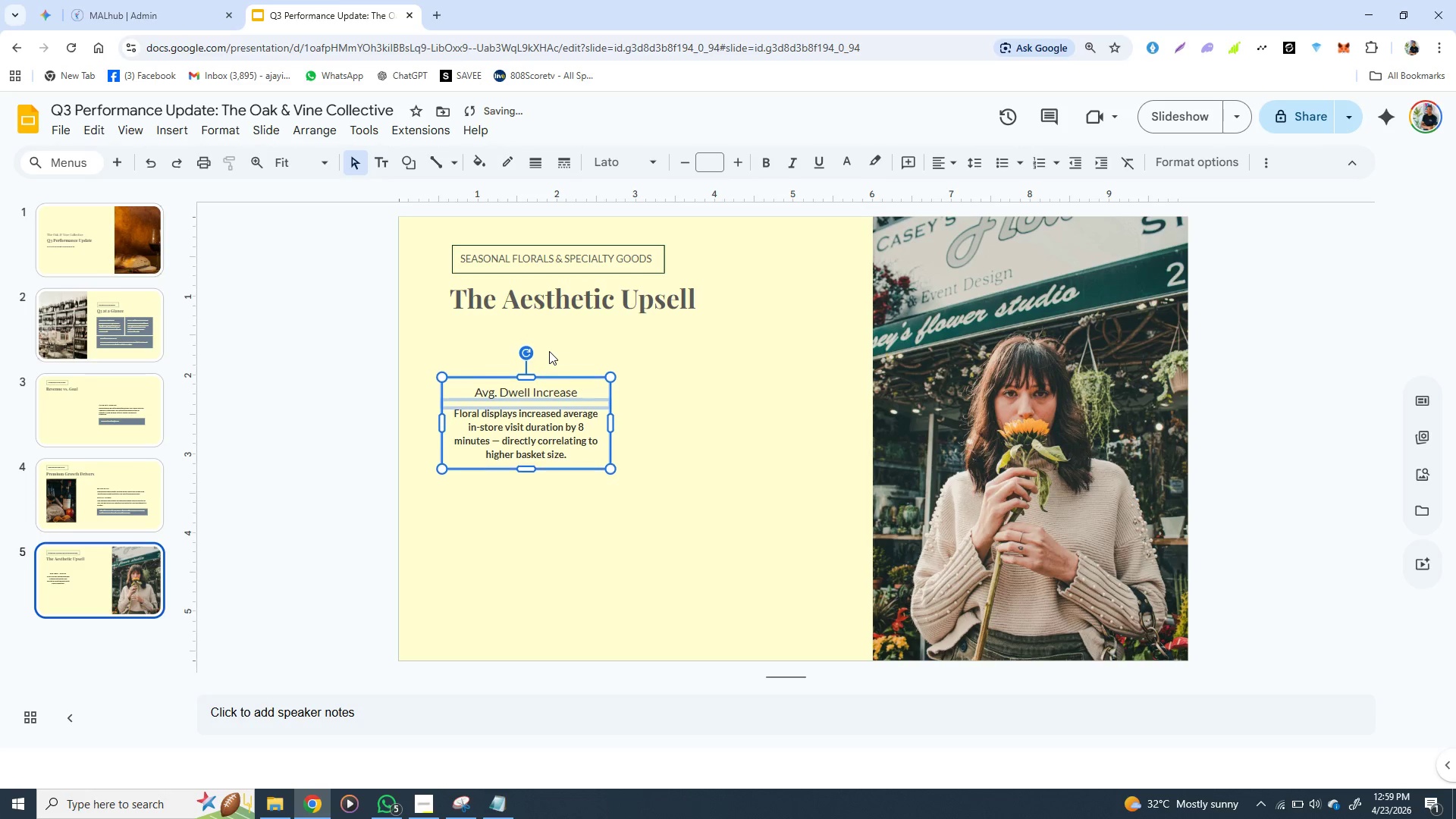 
key(ArrowDown)
 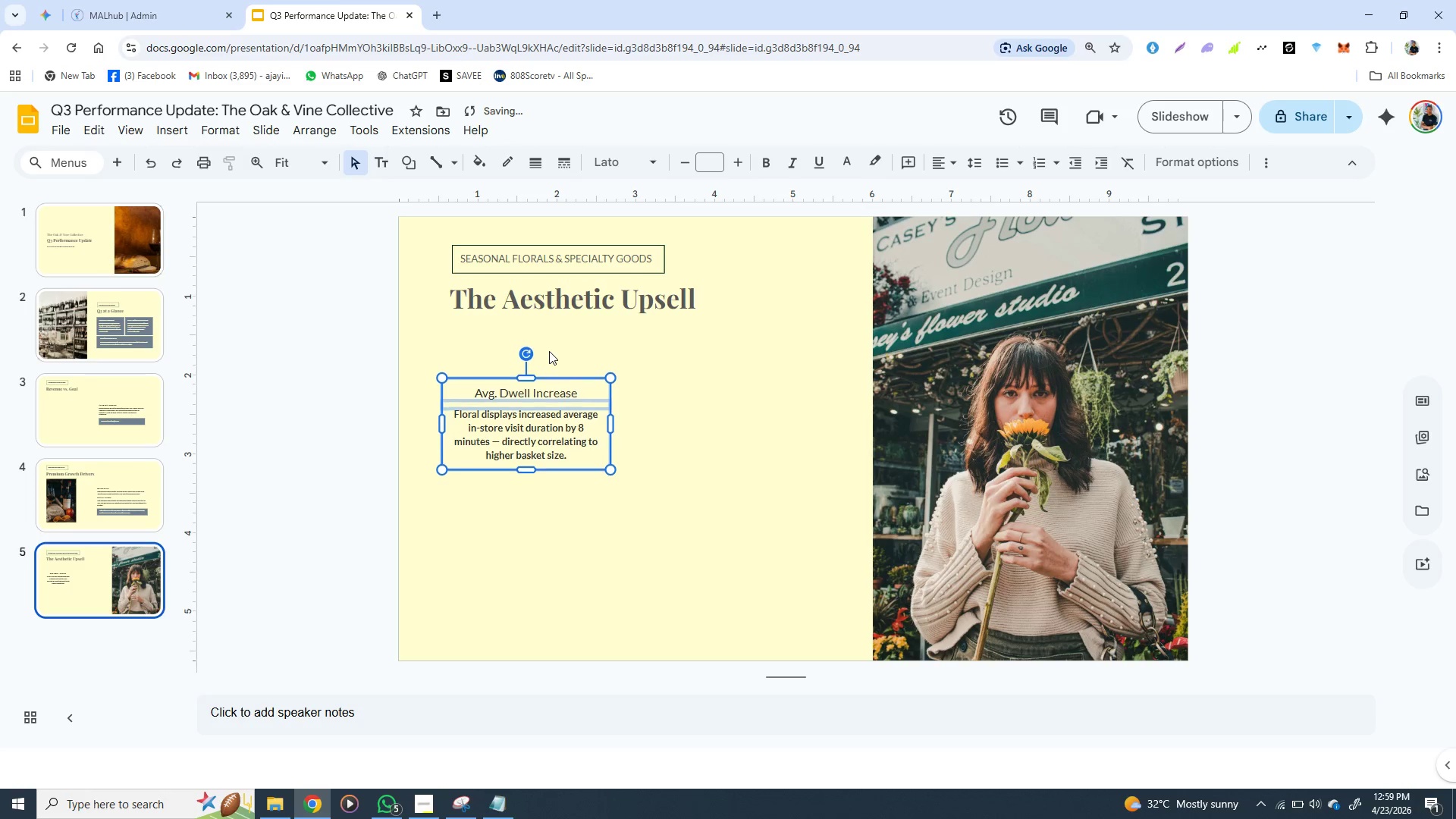 
key(ArrowDown)
 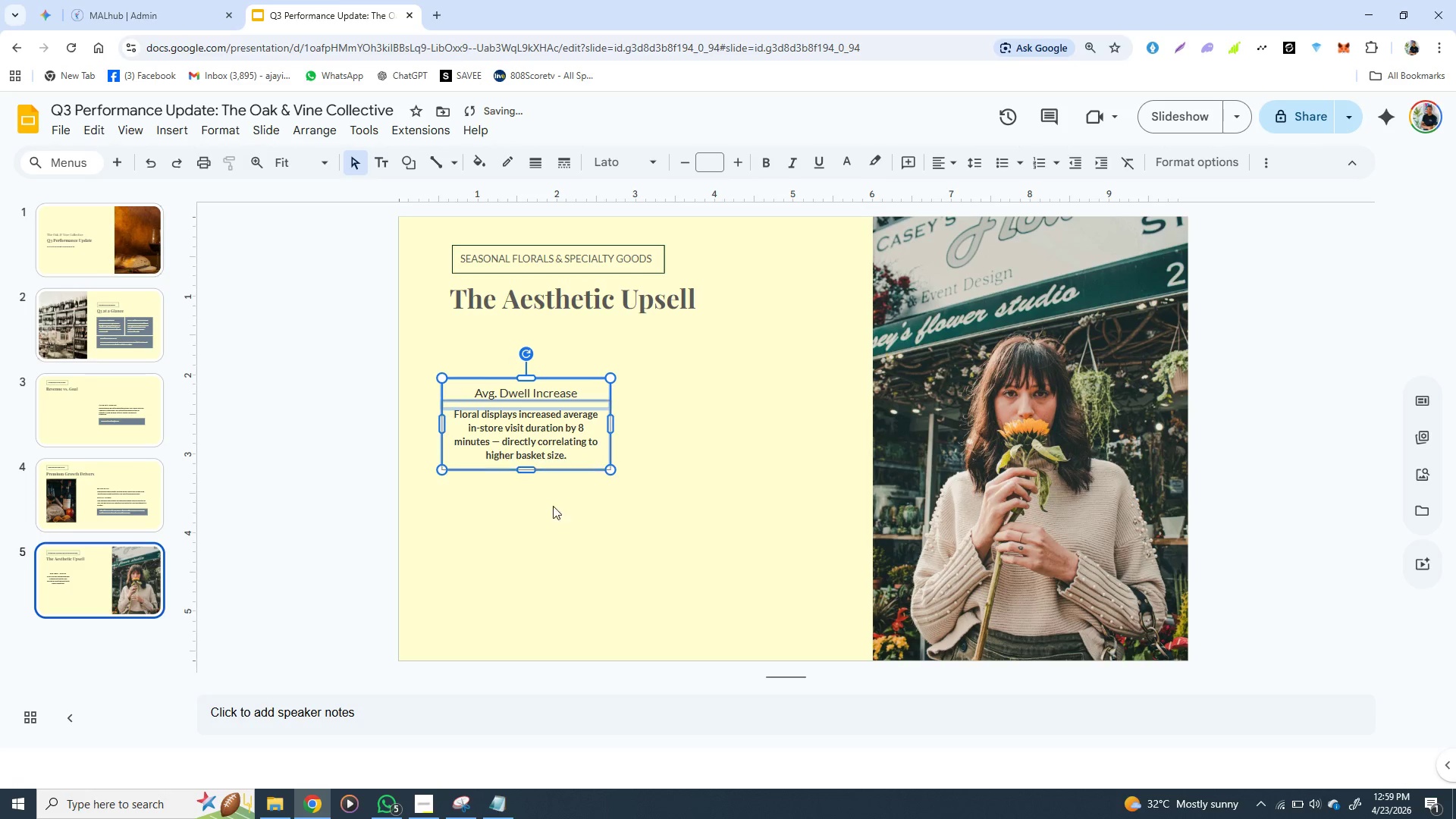 
left_click([560, 535])
 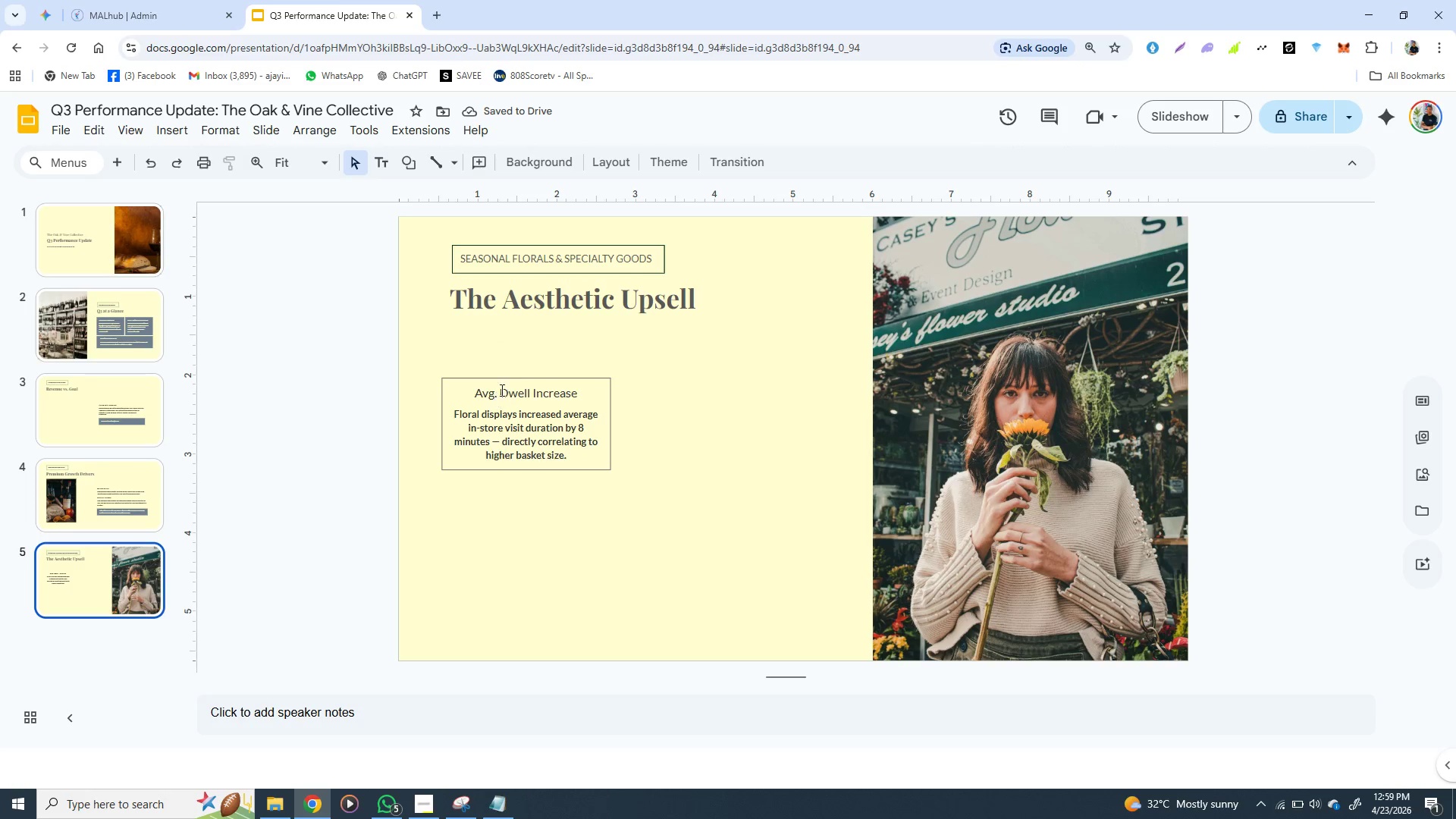 
left_click([490, 391])
 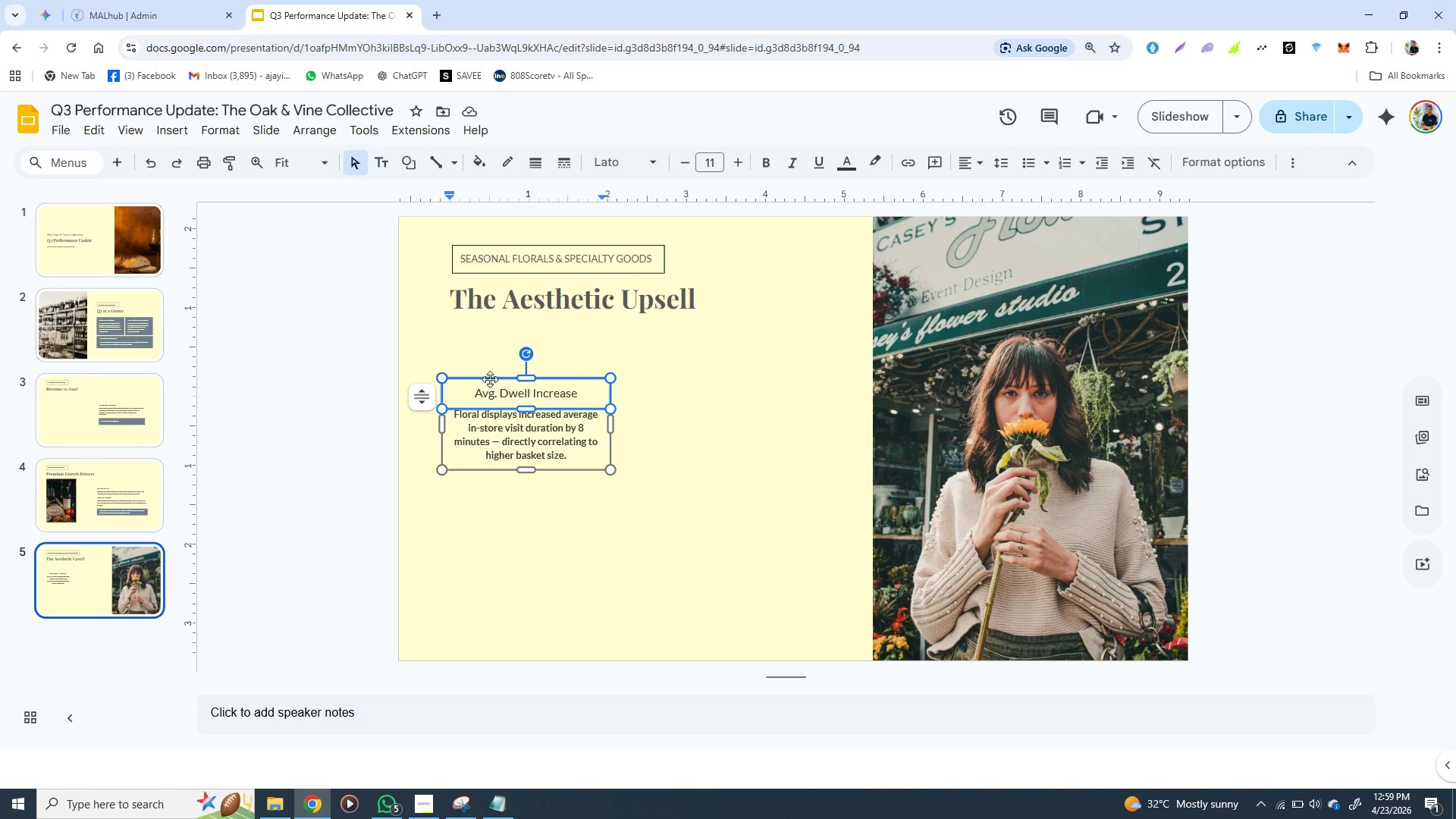 
left_click([490, 379])
 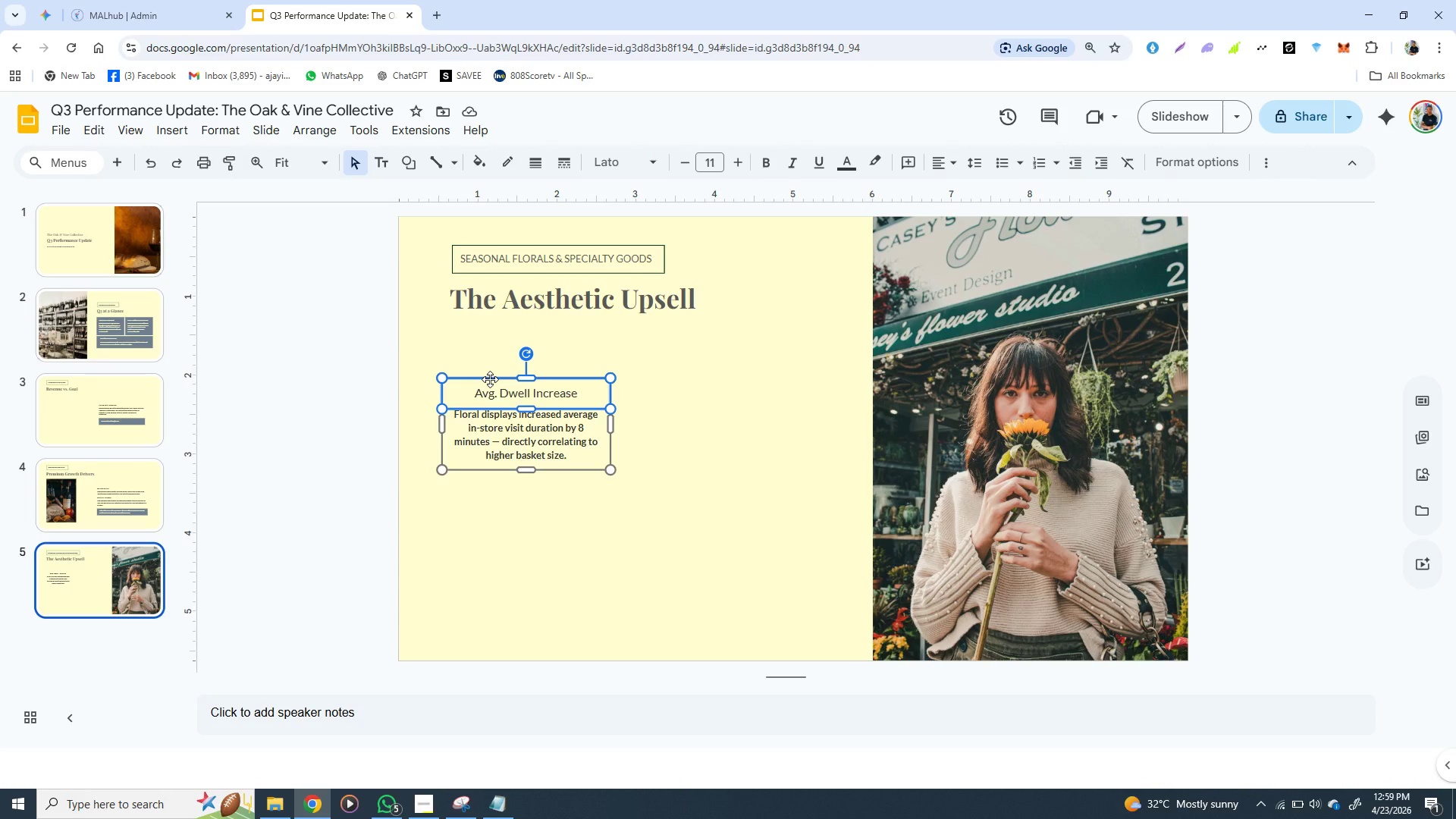 
key(Control+D)
 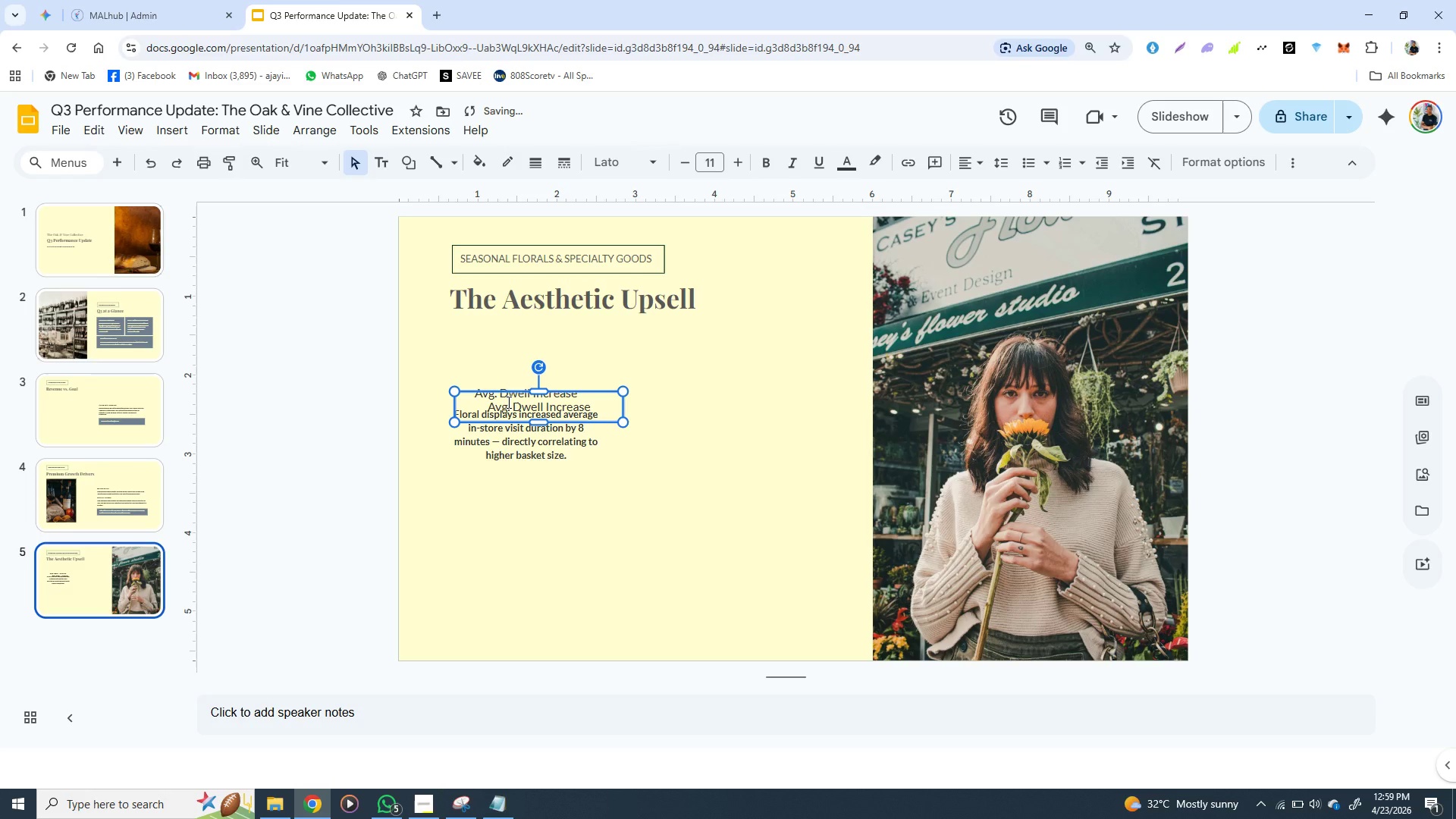 
left_click_drag(start_coordinate=[507, 402], to_coordinate=[506, 360])
 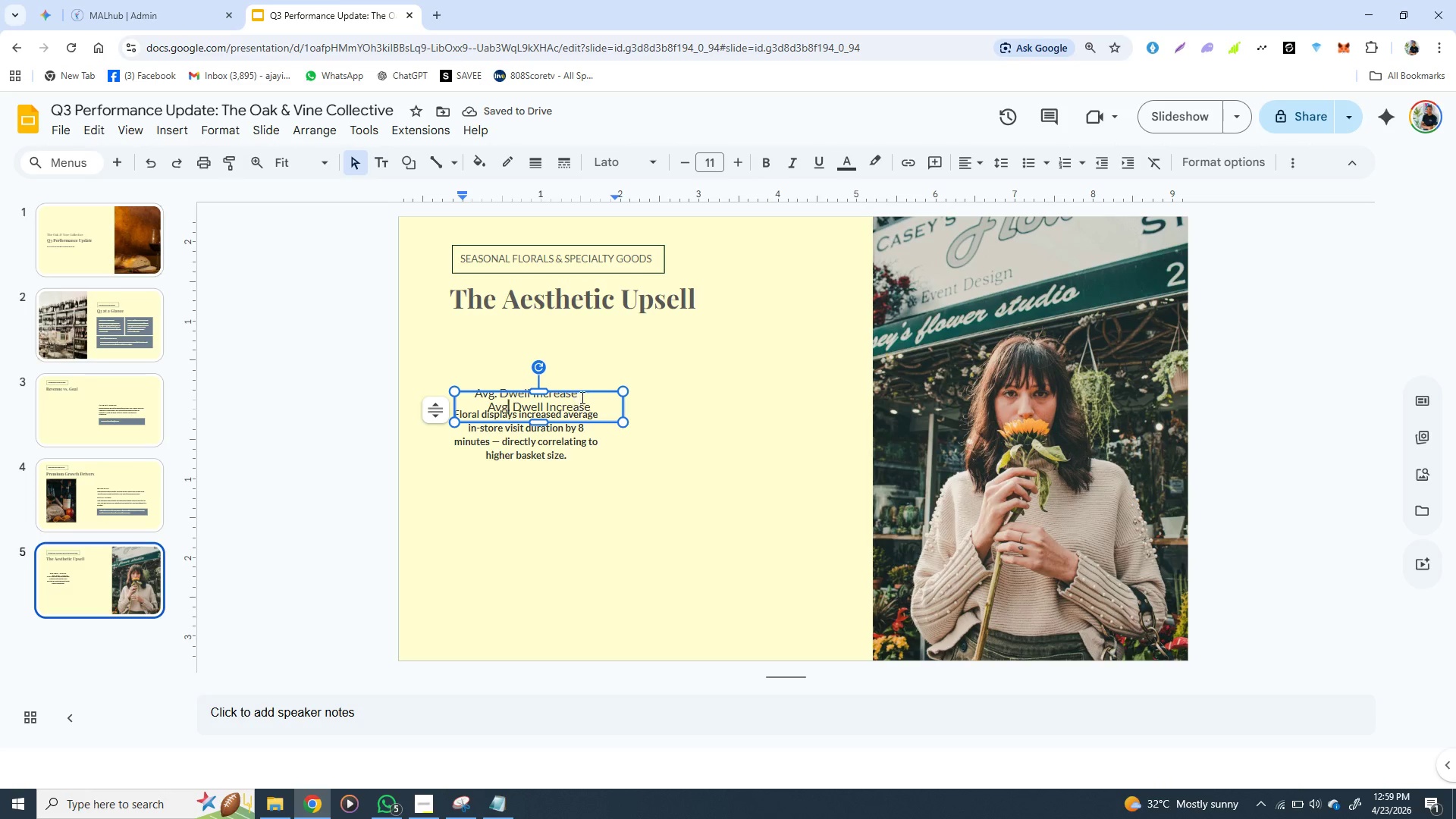 
left_click_drag(start_coordinate=[585, 391], to_coordinate=[576, 354])
 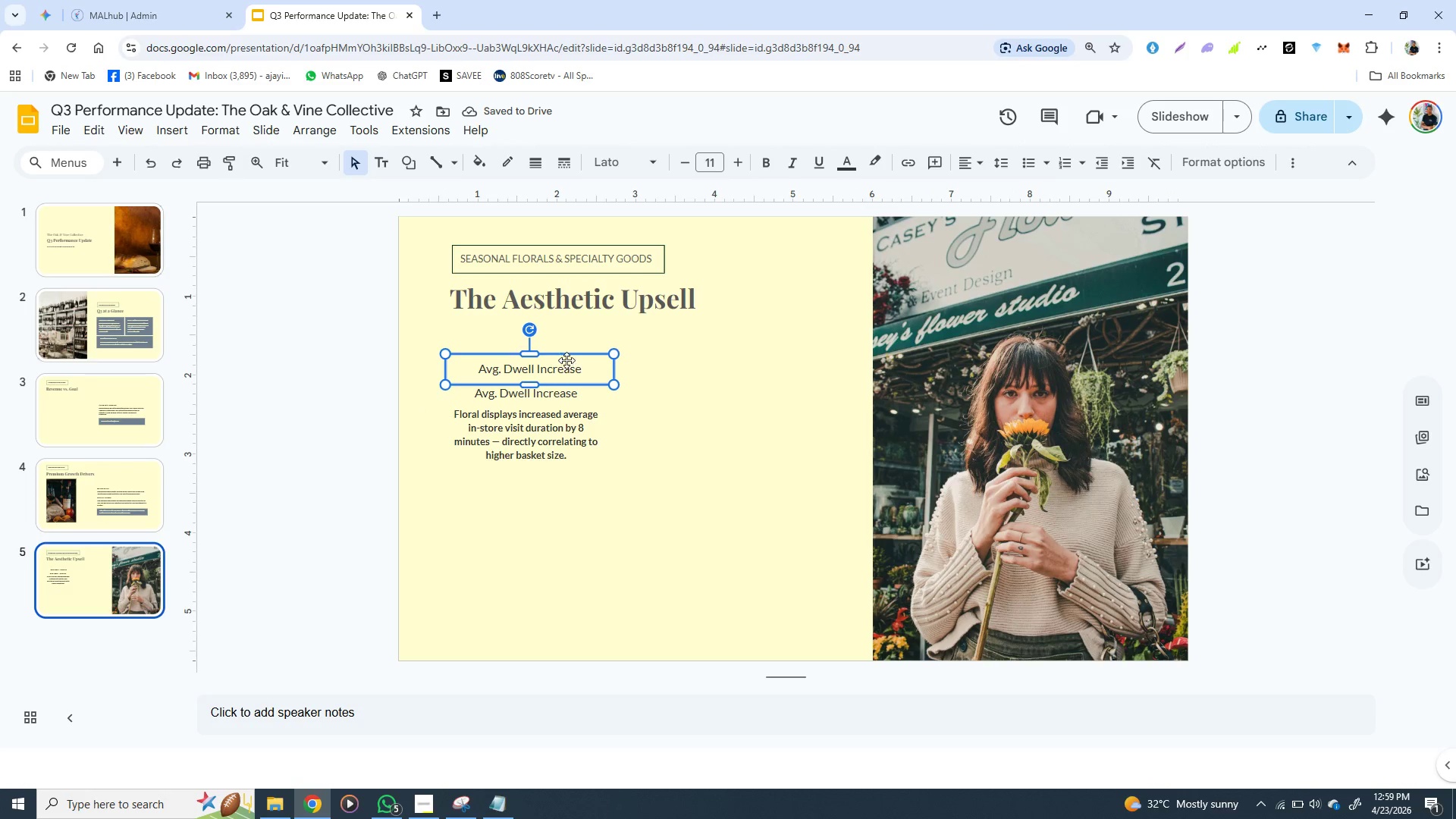 
double_click([535, 378])
 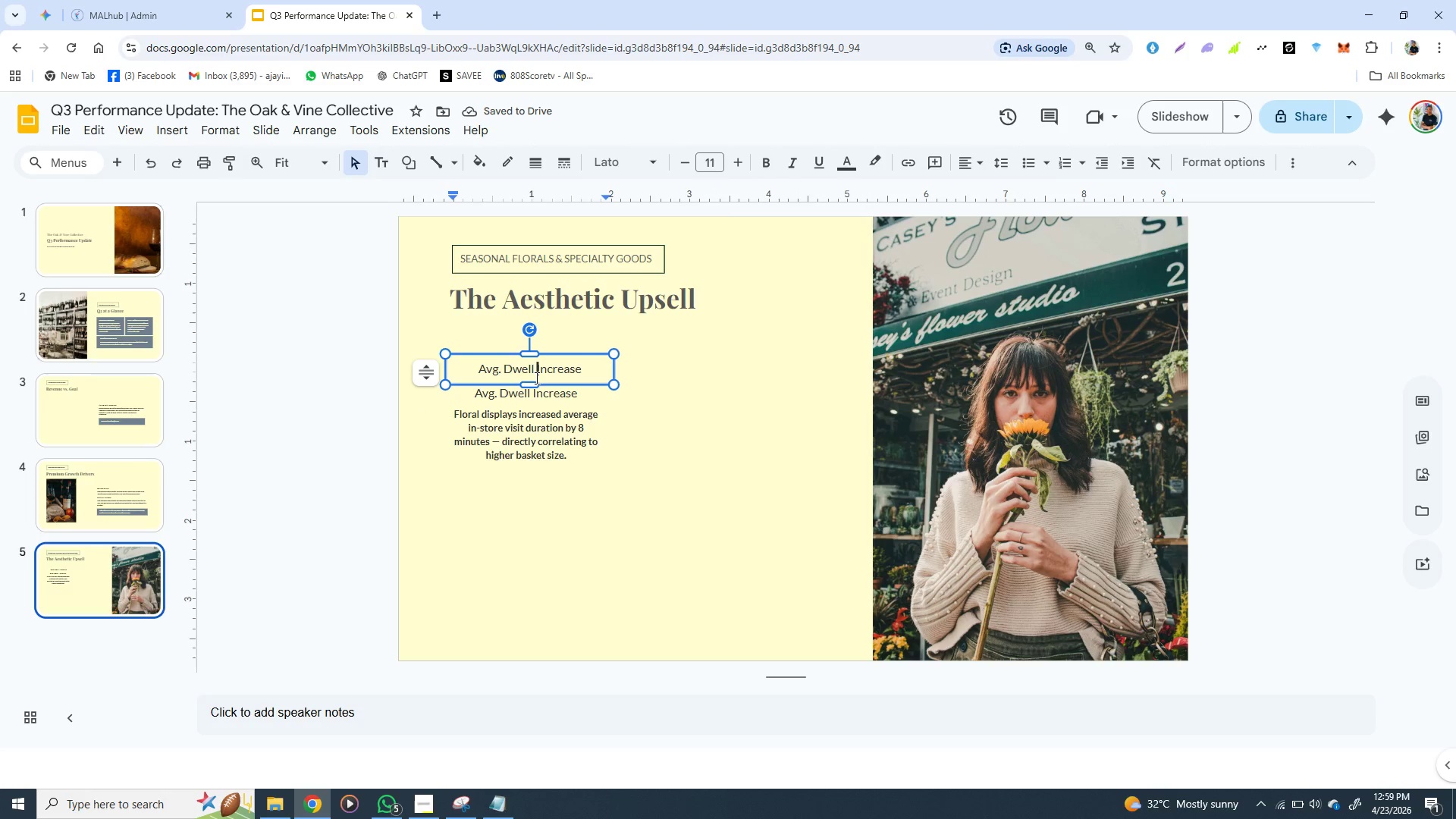 
triple_click([535, 378])
 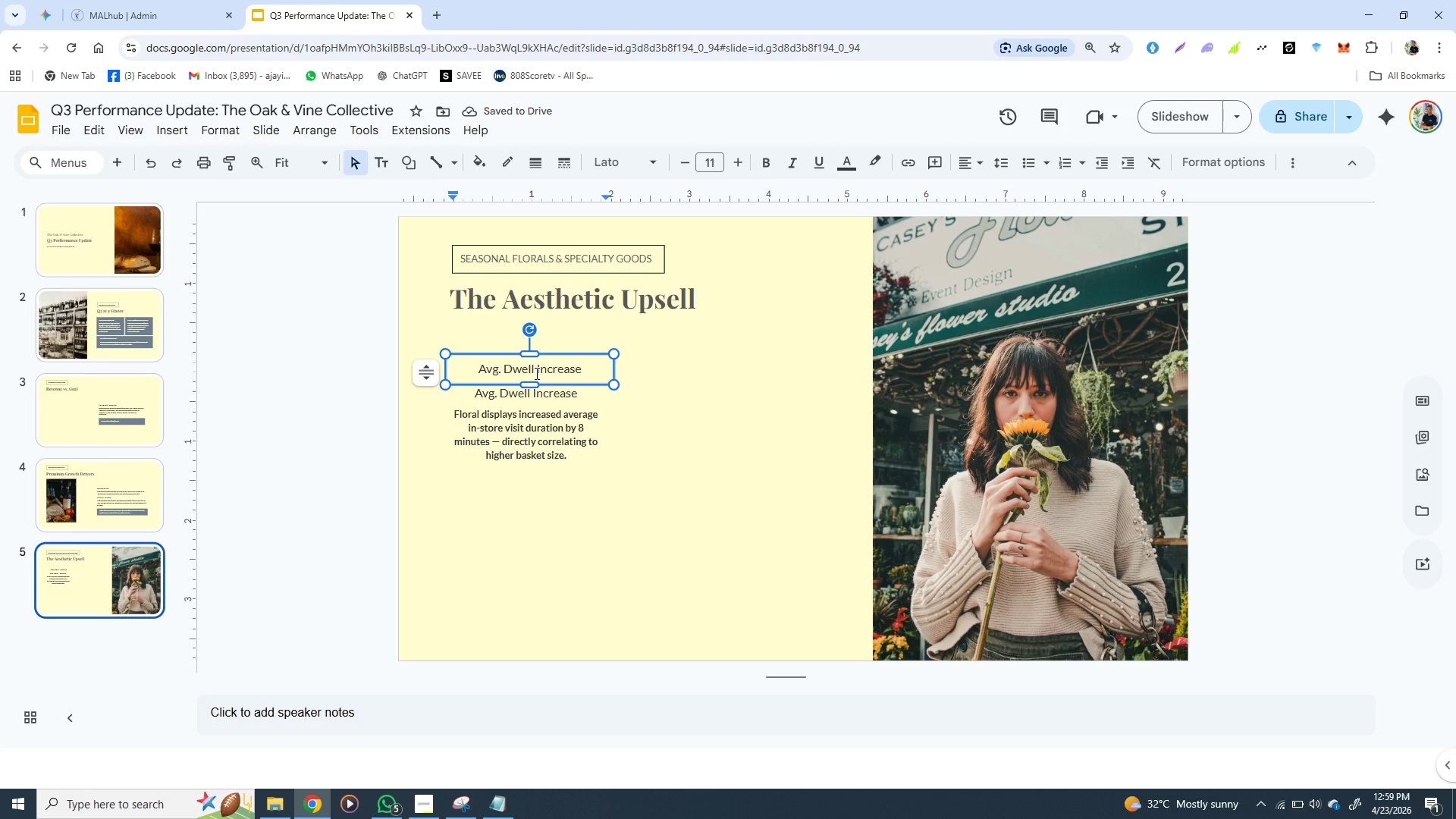 
double_click([535, 373])
 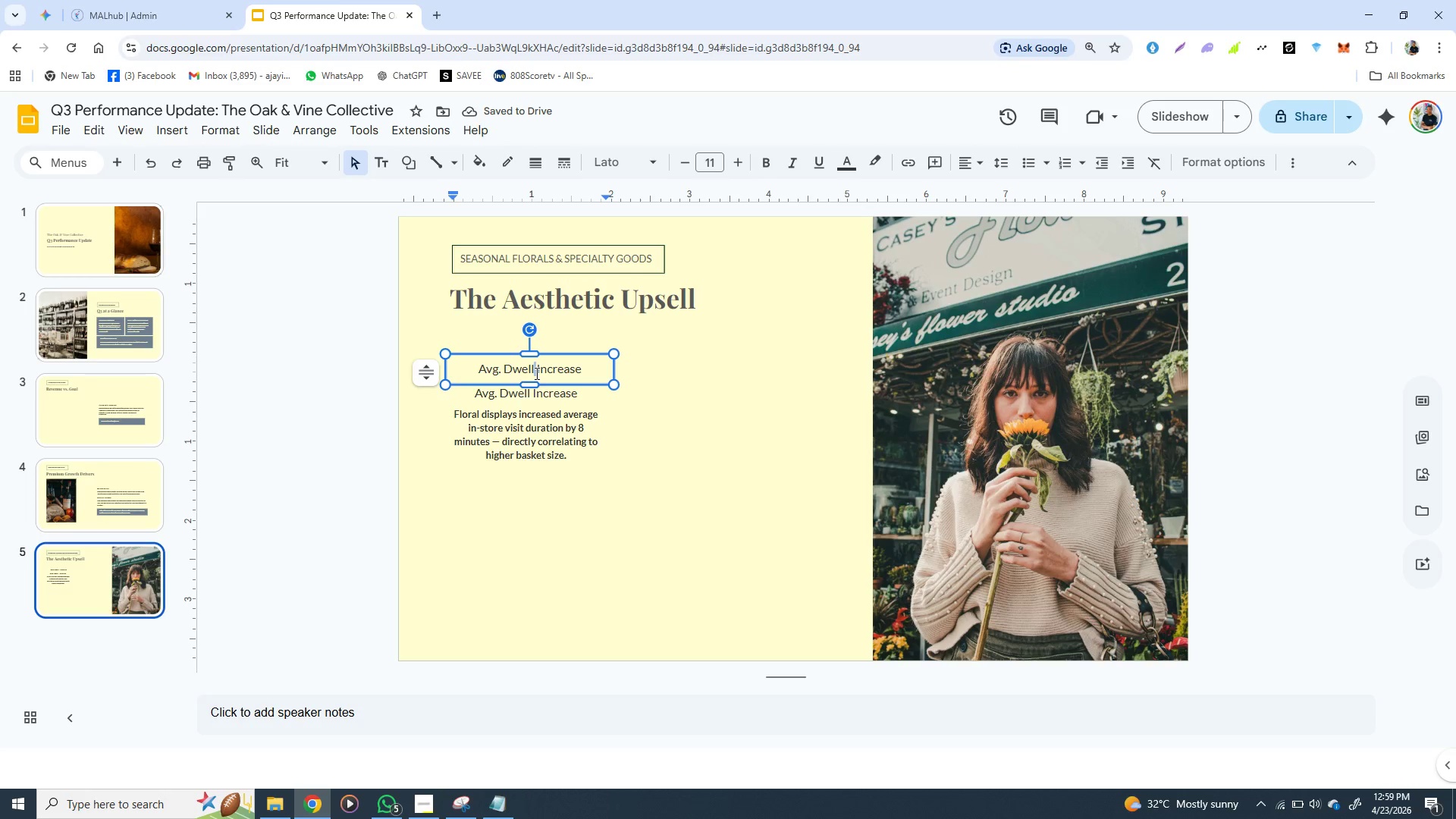 
triple_click([535, 373])
 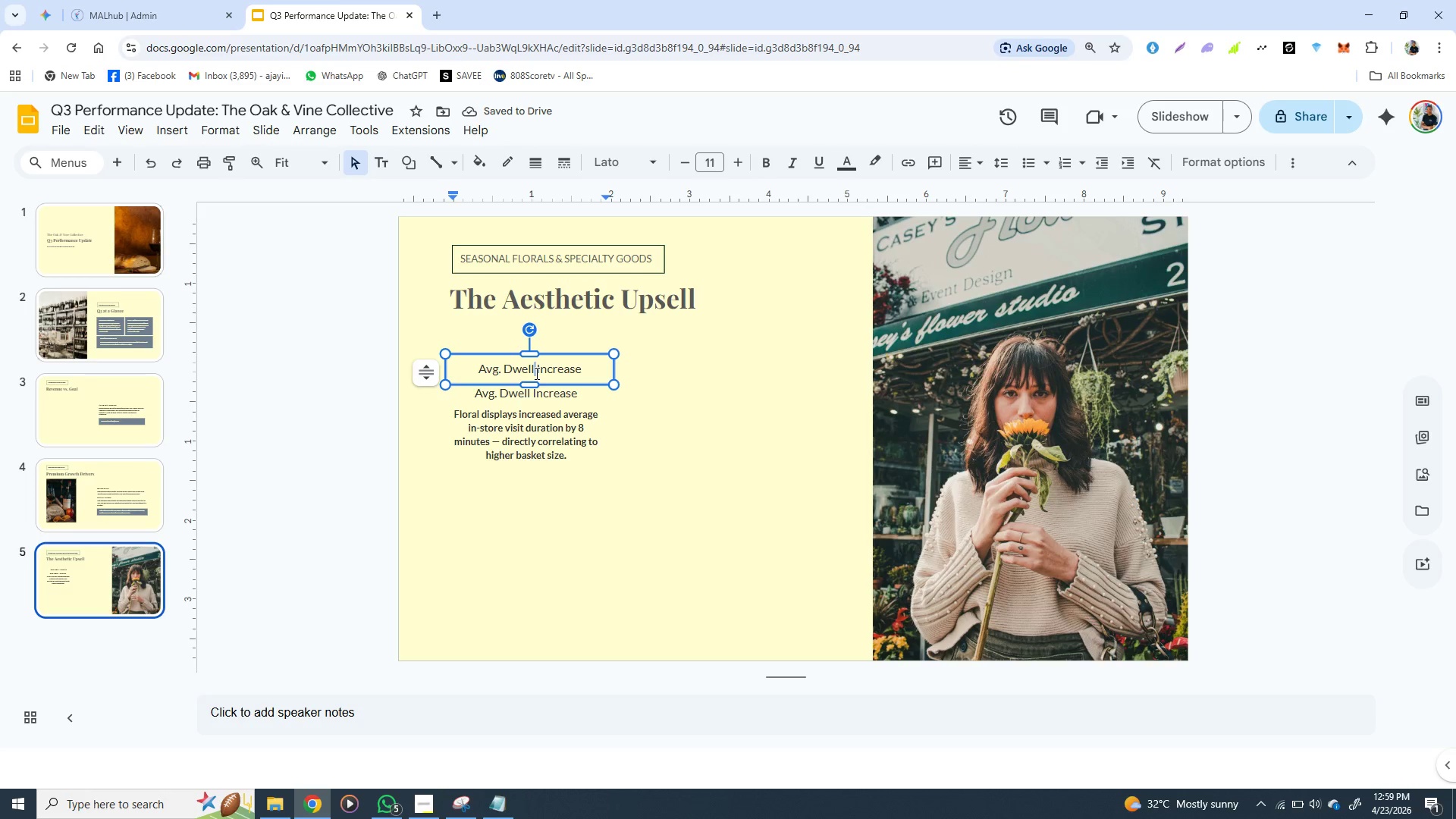 
triple_click([535, 373])
 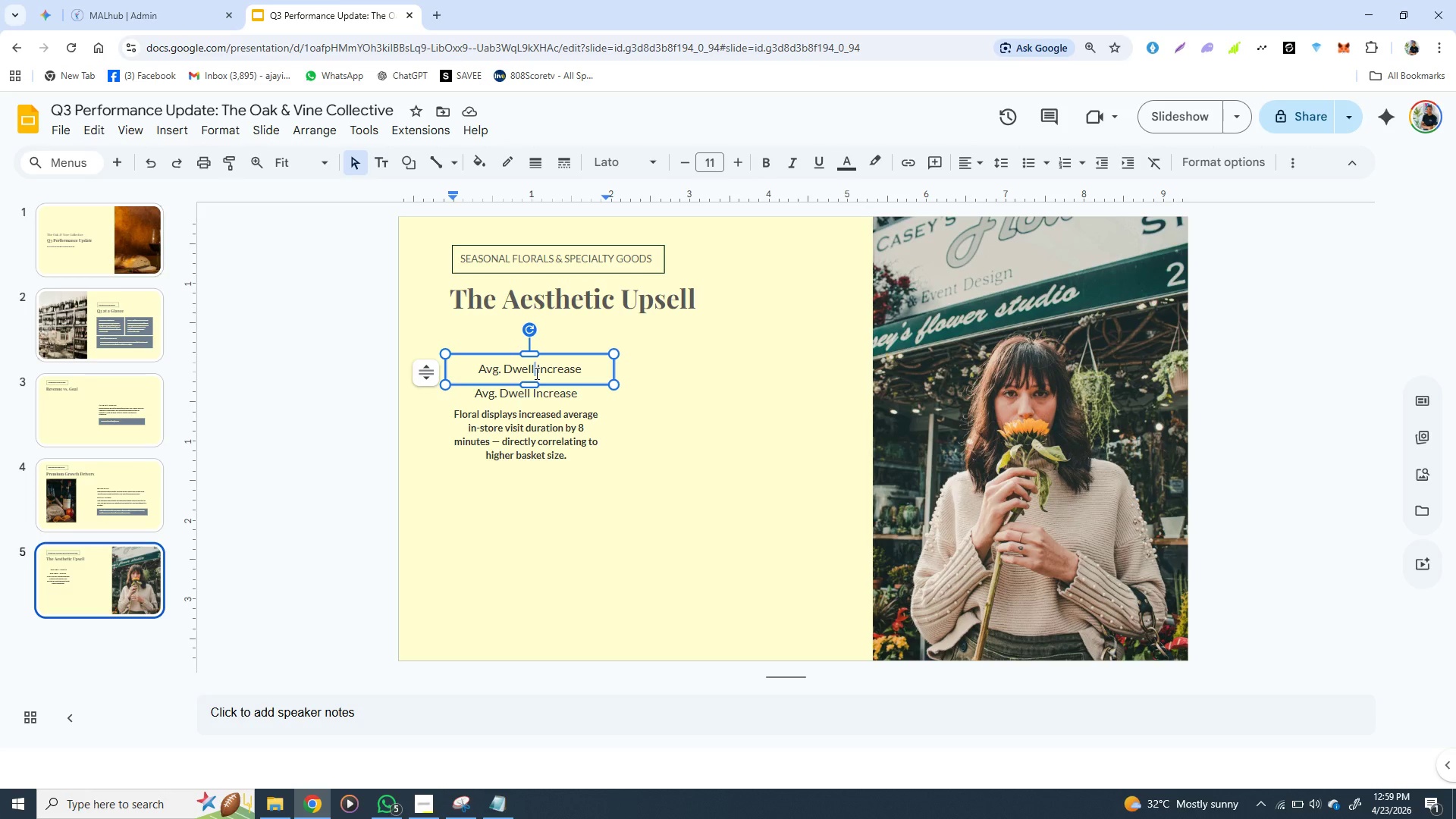 
double_click([535, 373])
 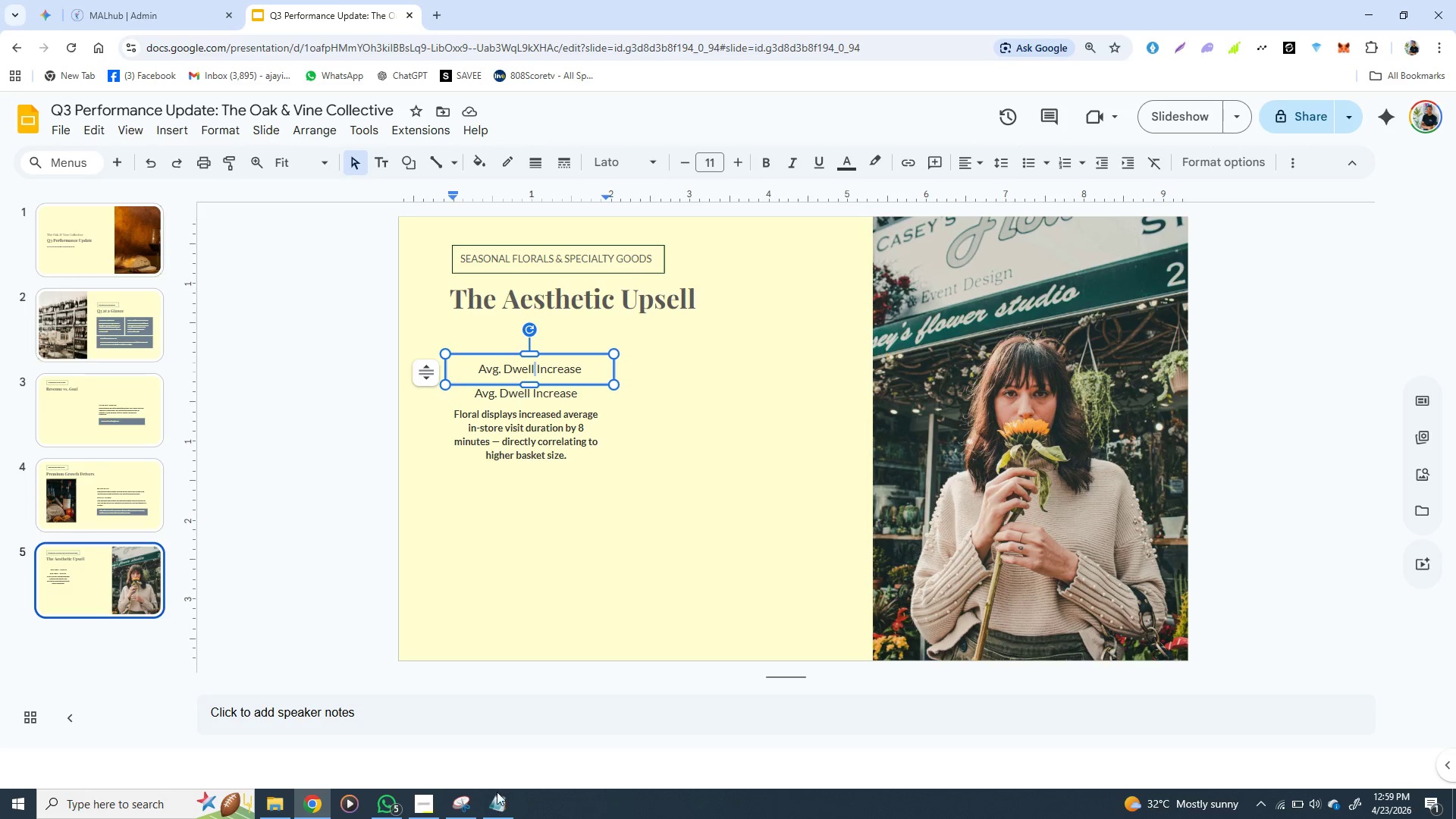 
left_click([498, 799])
 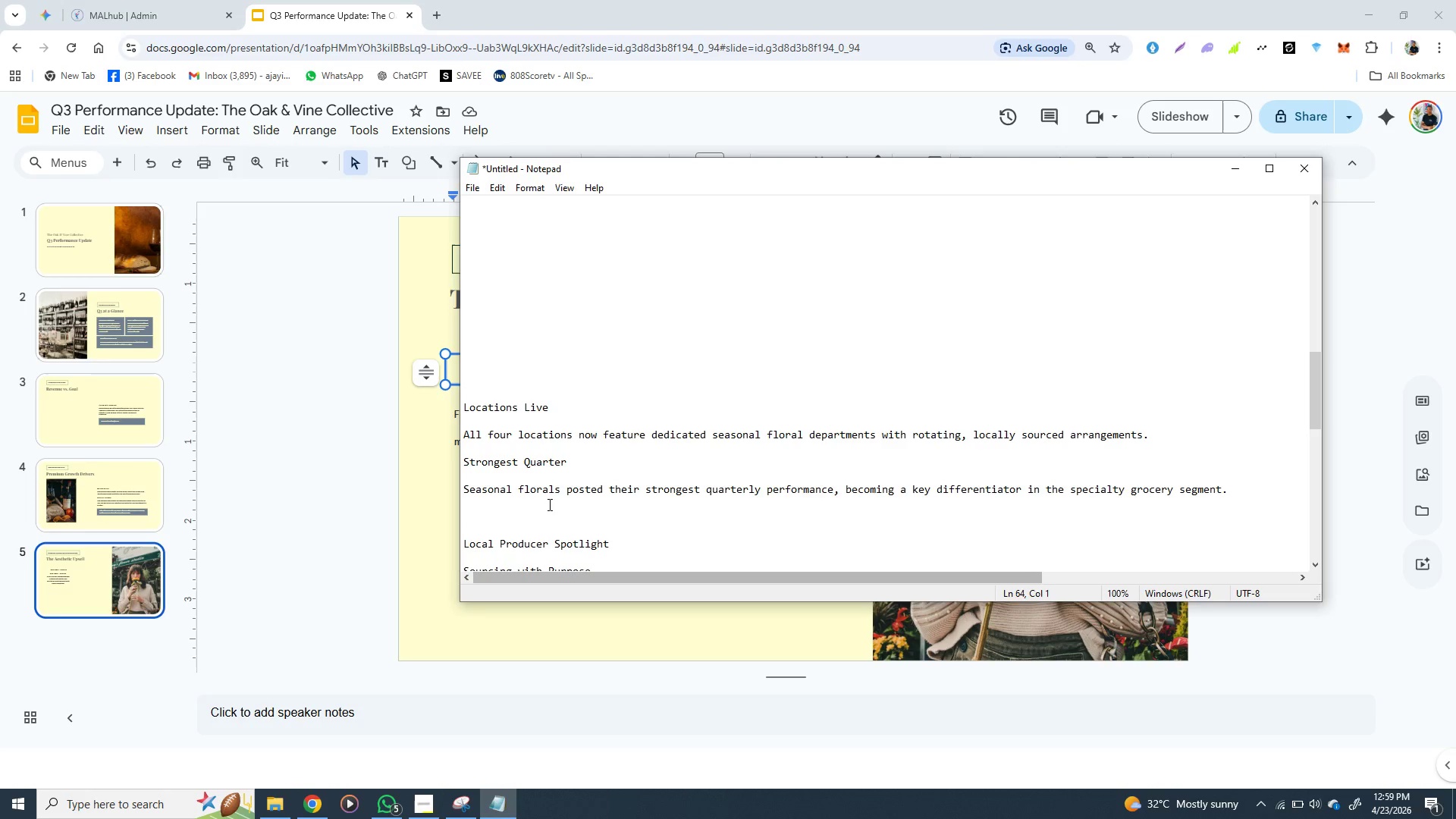 
scroll: coordinate [551, 502], scroll_direction: up, amount: 3.0
 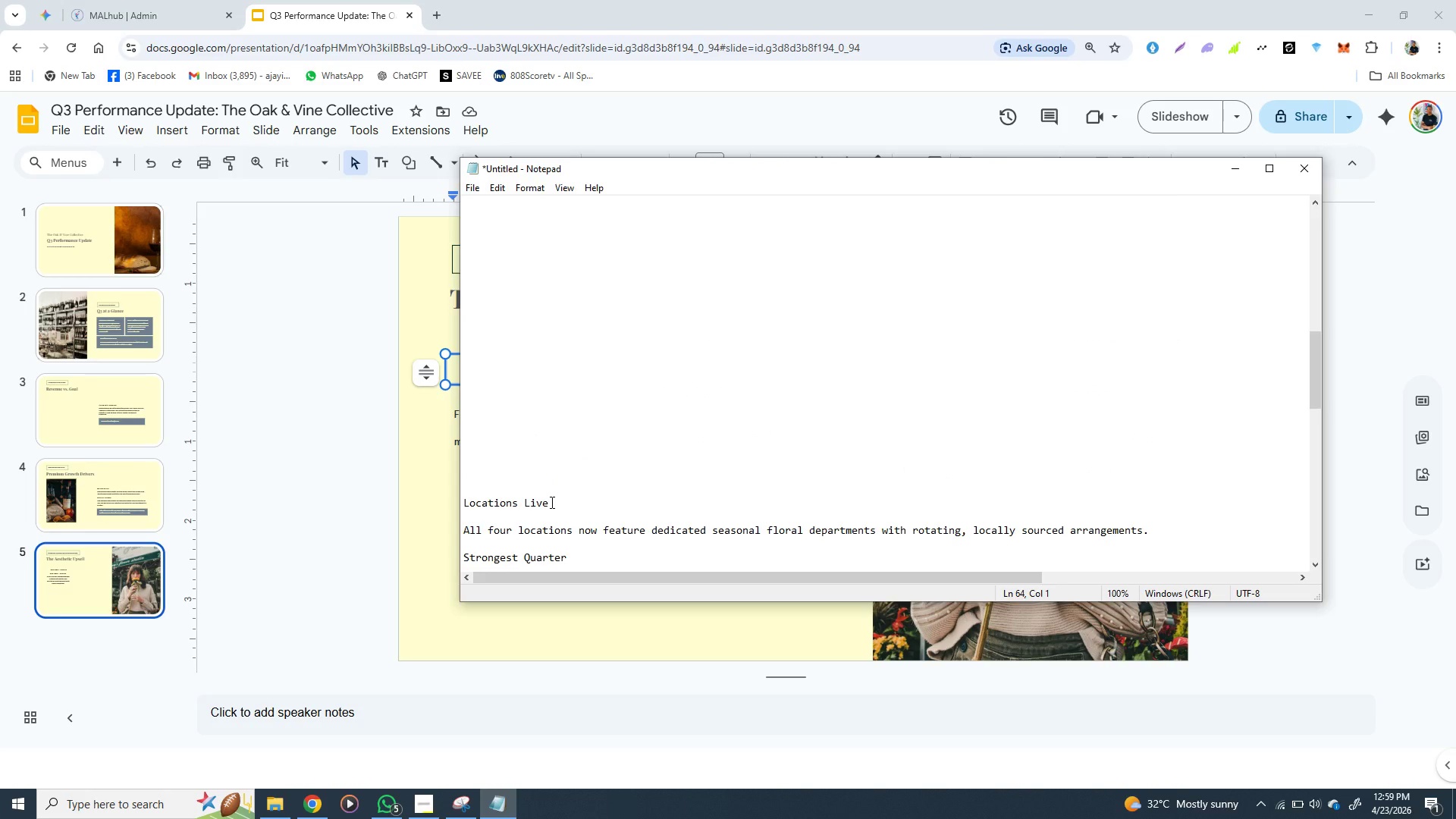 
scroll: coordinate [551, 502], scroll_direction: down, amount: 1.0
 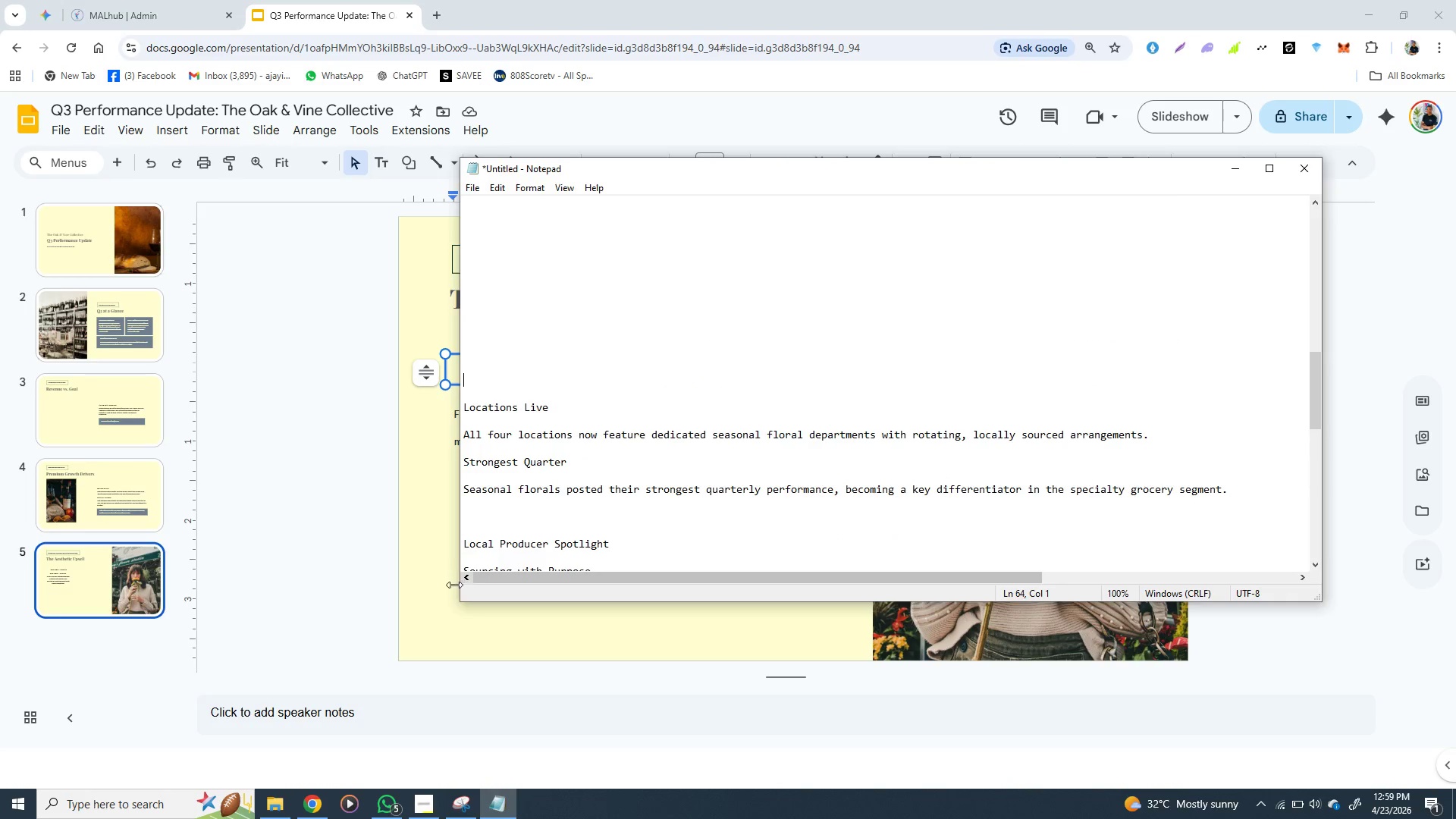 
left_click([450, 586])
 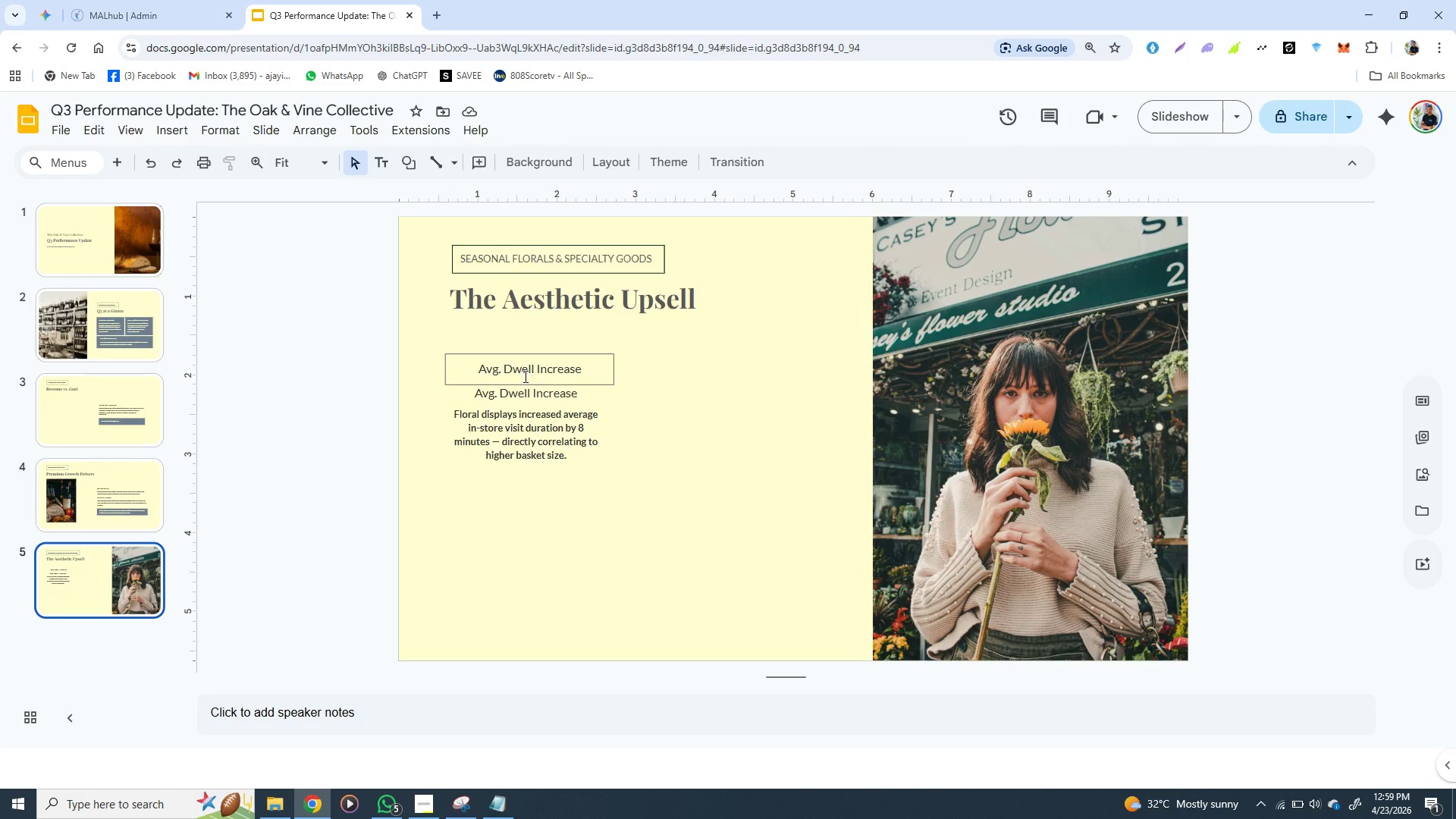 
double_click([524, 376])
 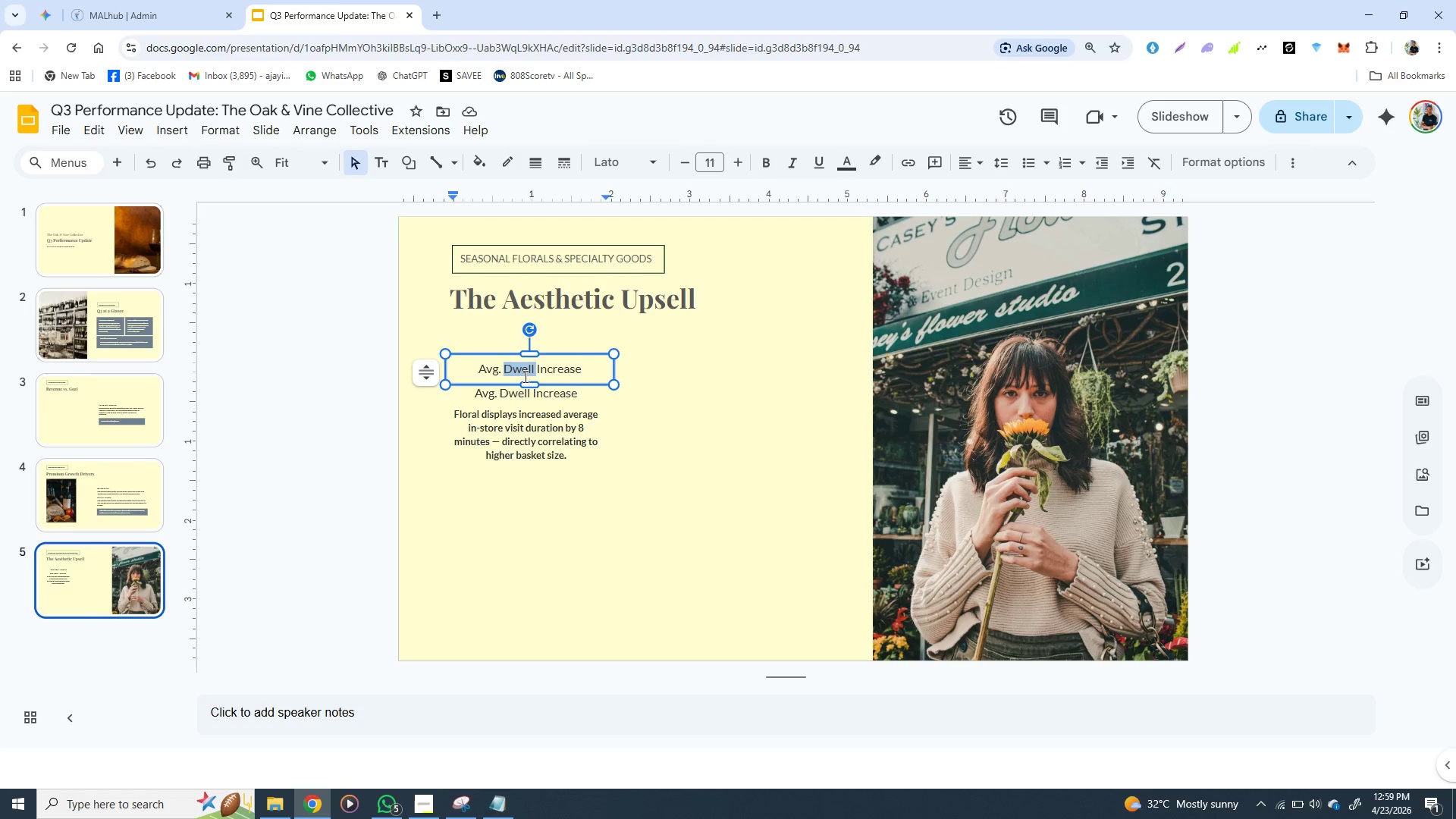 
triple_click([524, 376])
 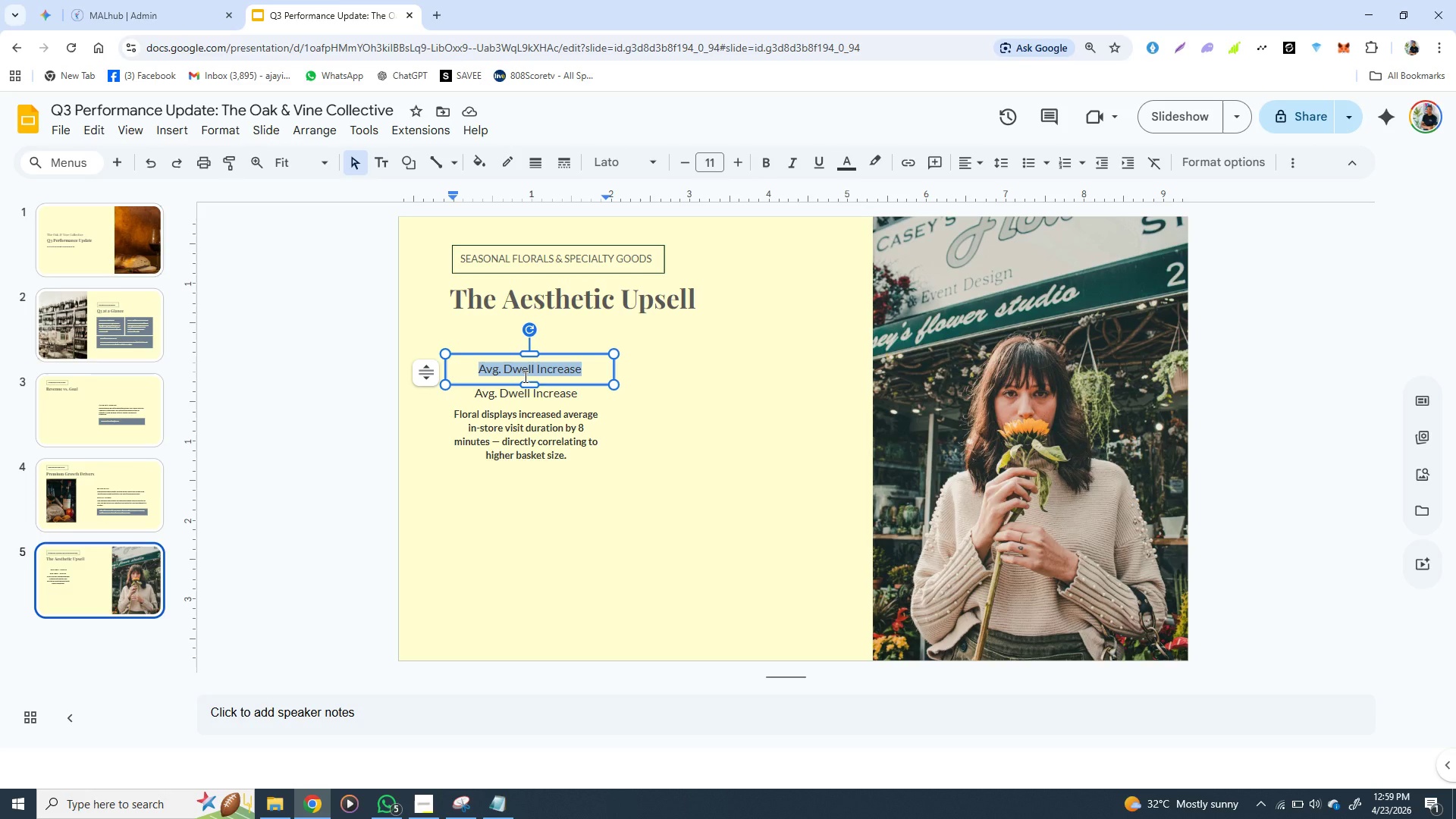 
wait(7.91)
 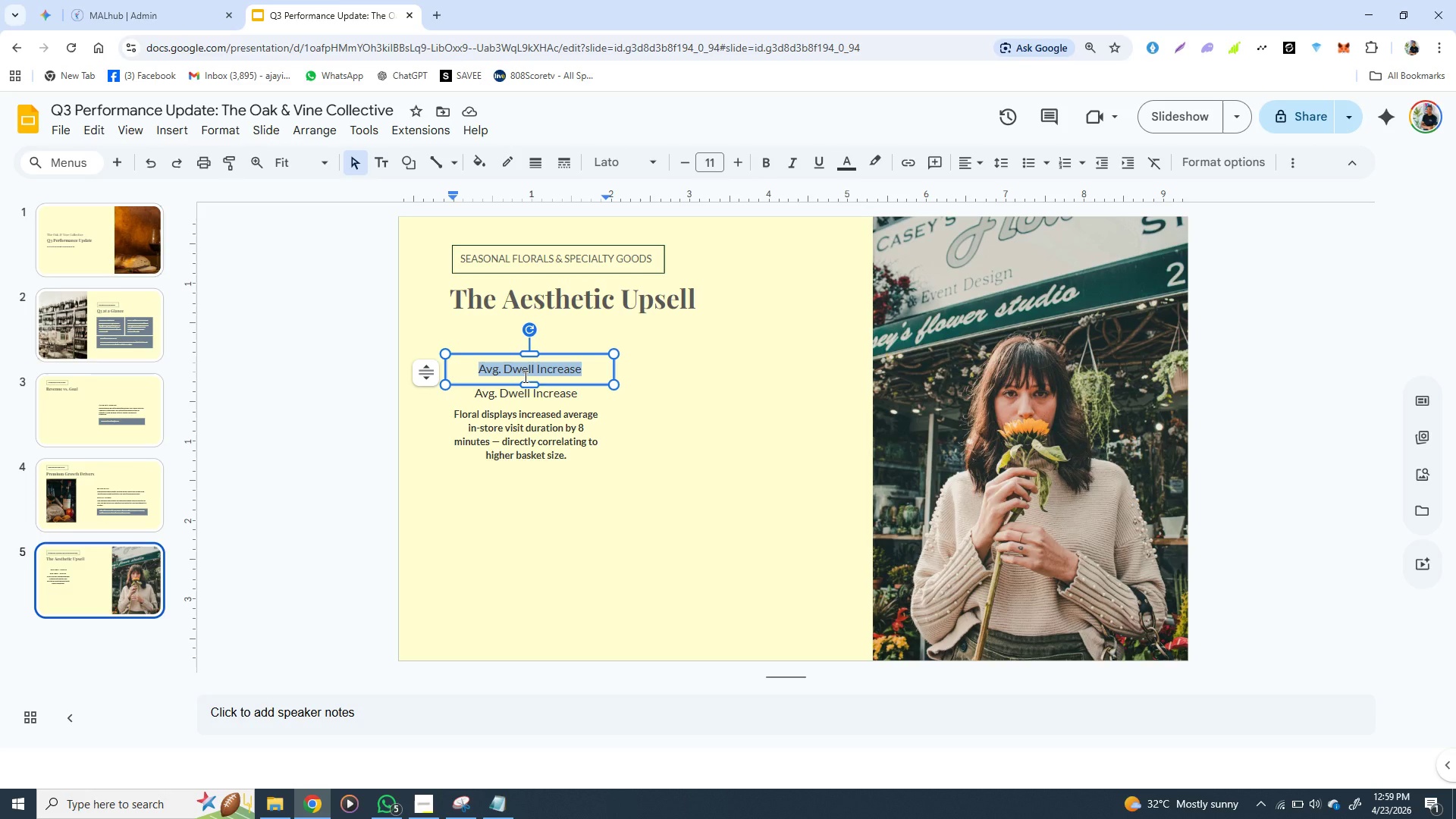 
type(8 M)
key(Backspace)
type(min)
 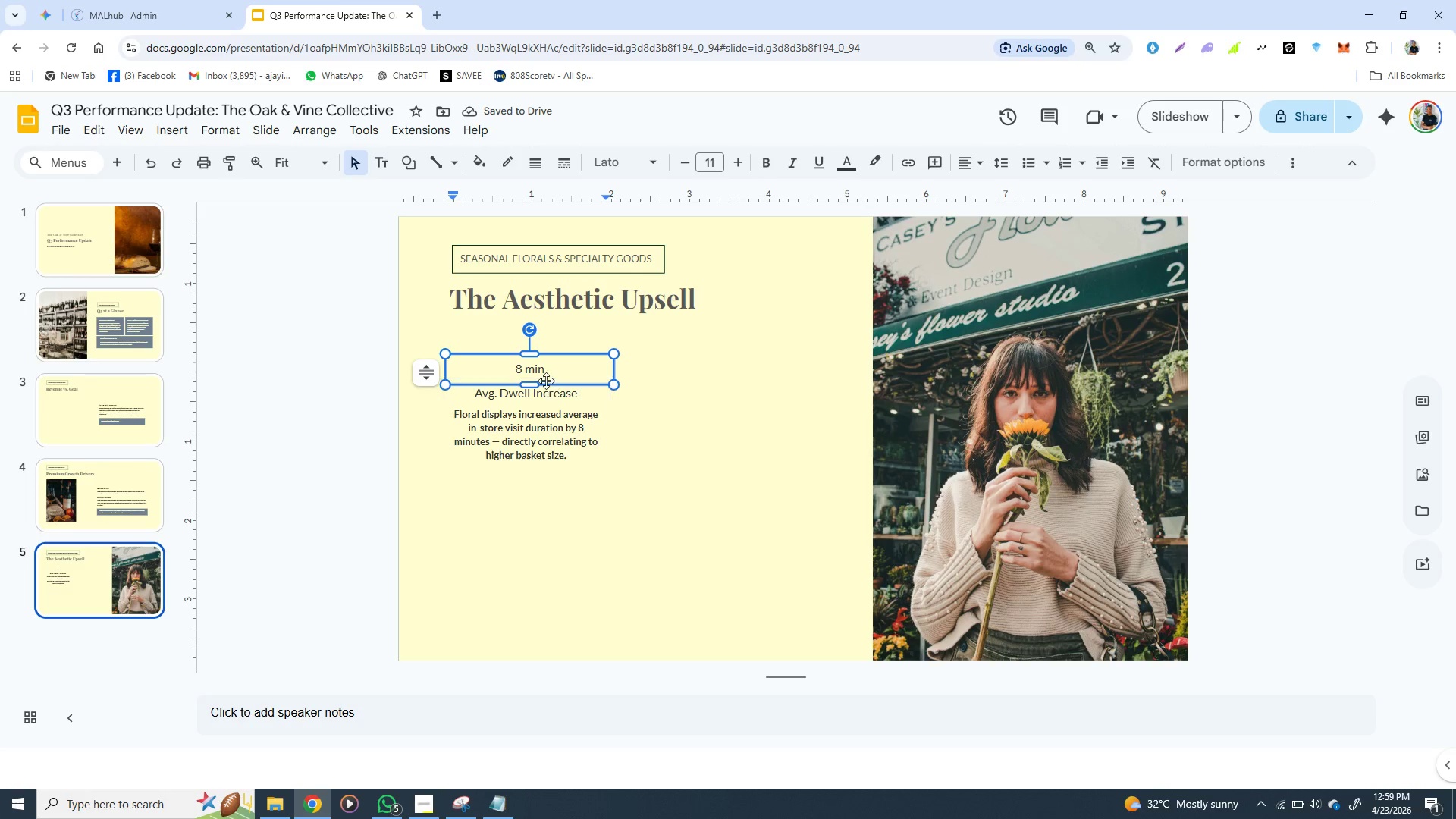 
double_click([532, 372])
 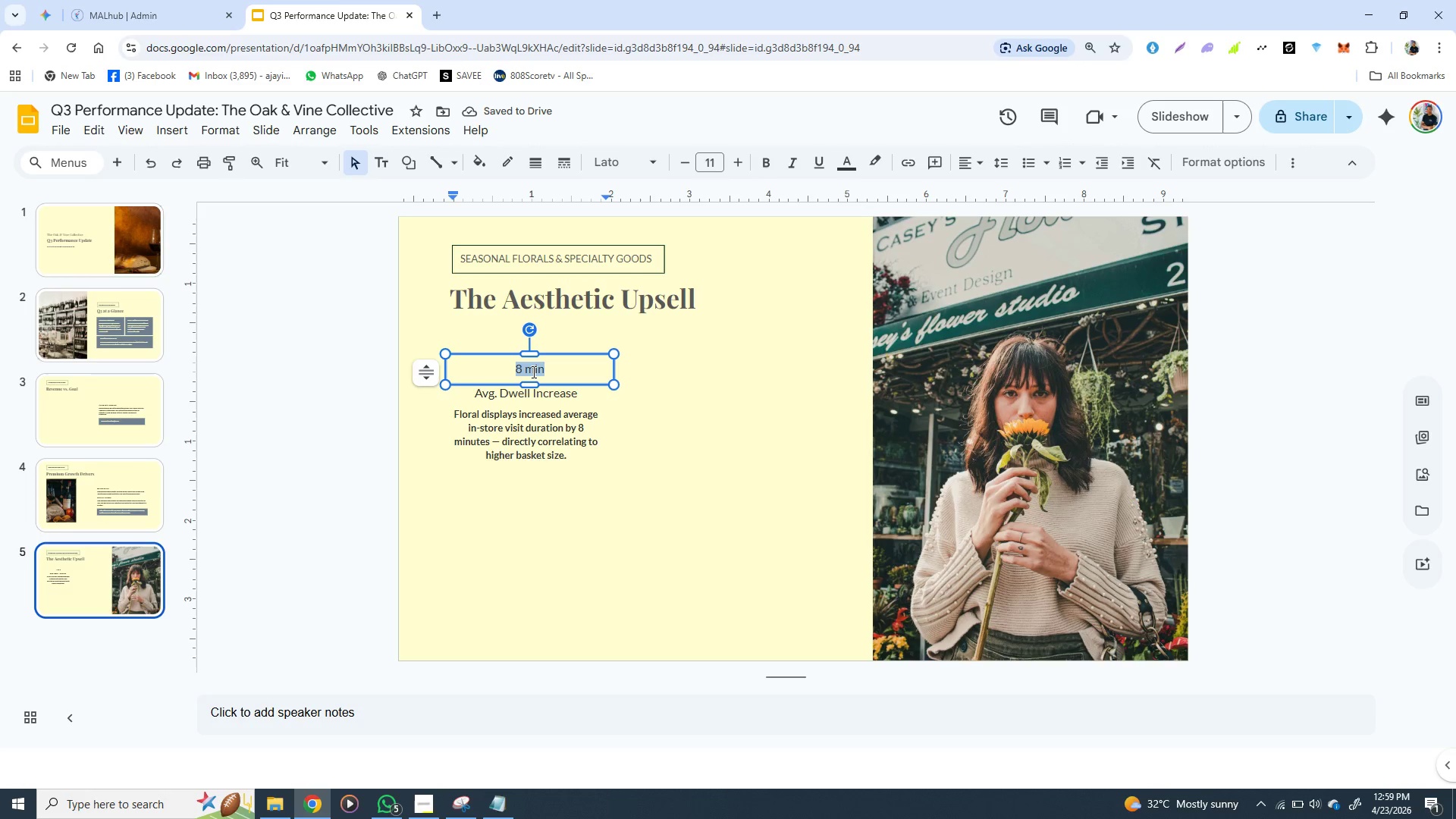 
triple_click([532, 372])
 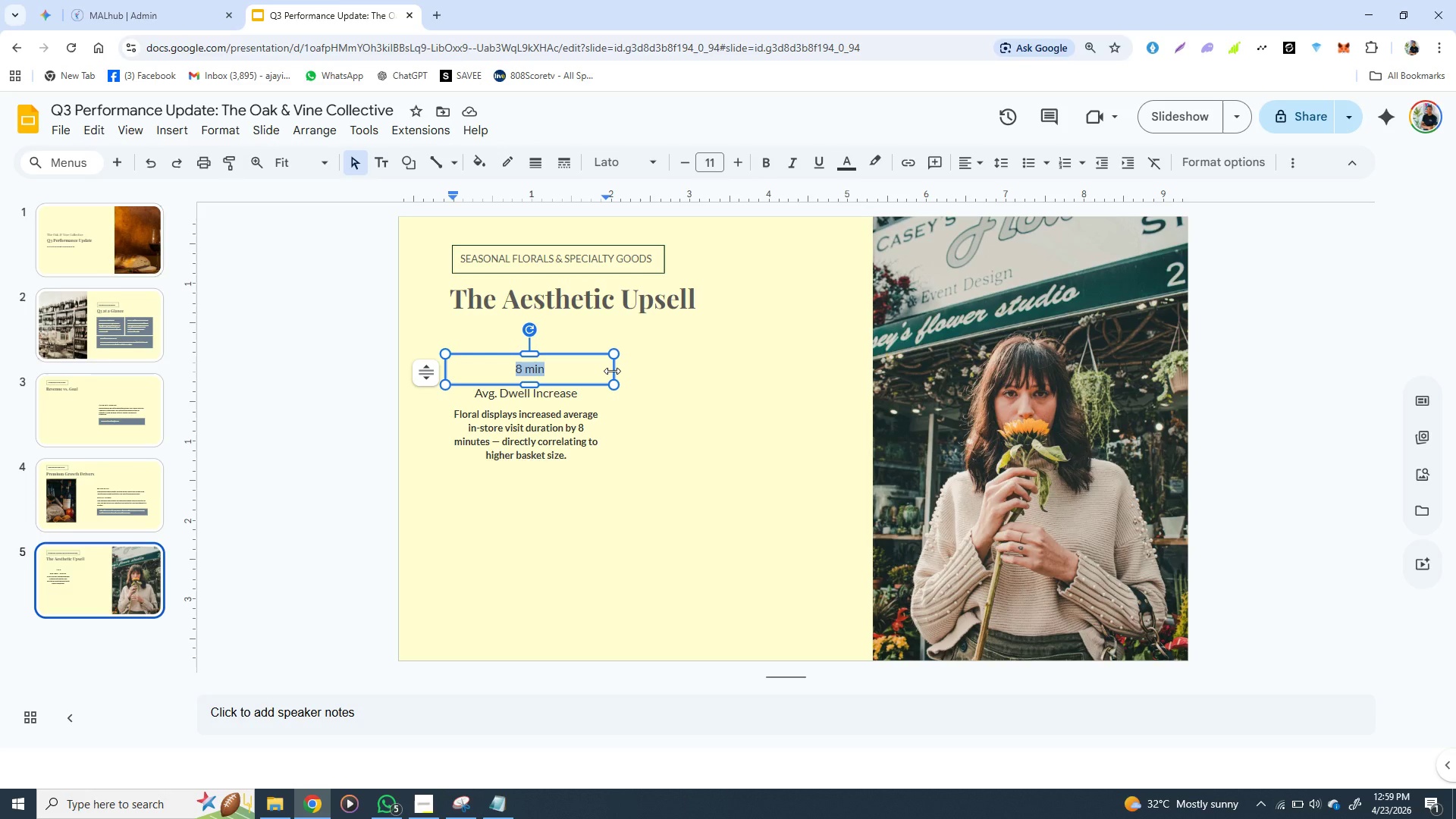 
left_click_drag(start_coordinate=[612, 371], to_coordinate=[557, 371])
 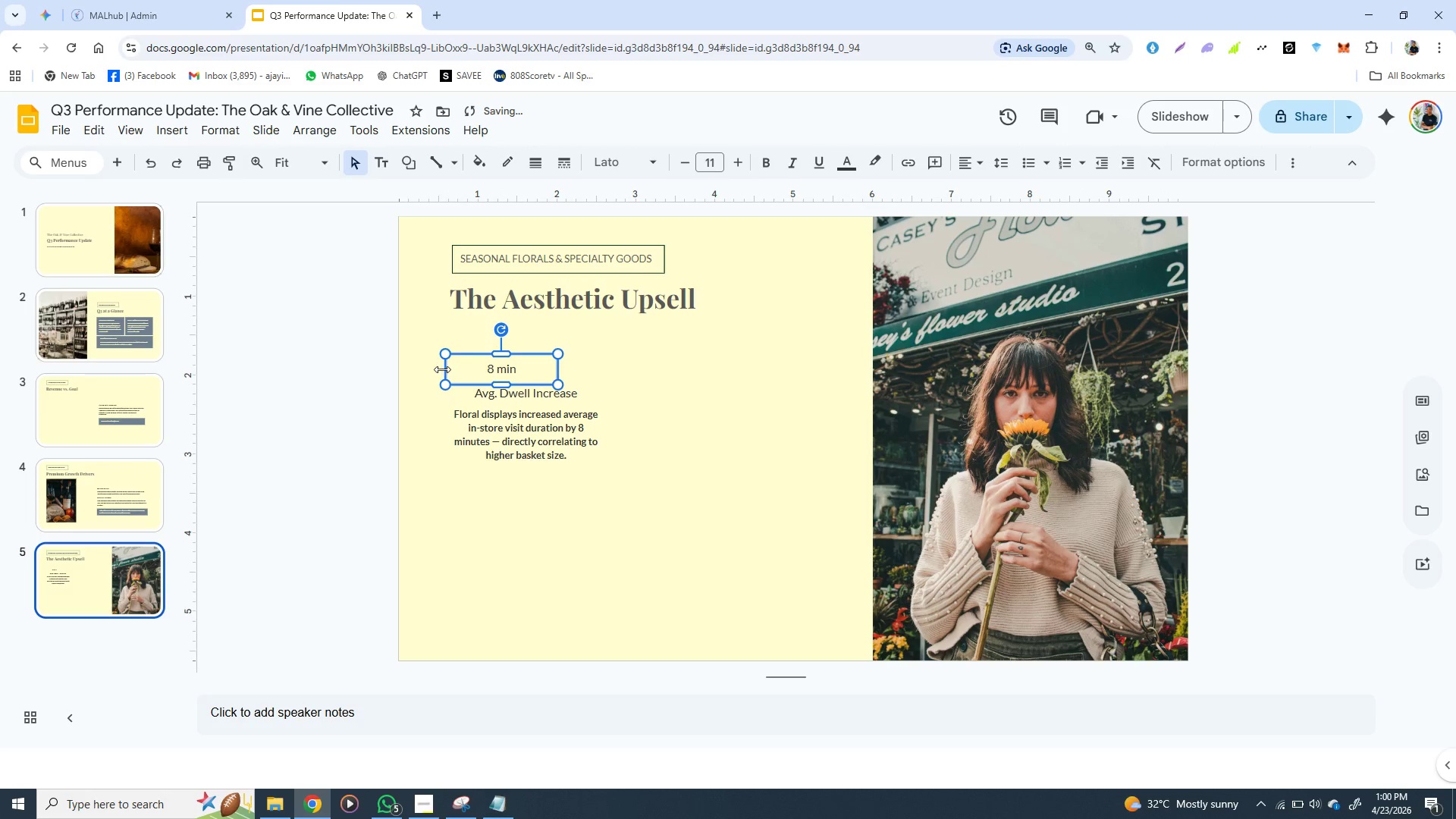 
left_click_drag(start_coordinate=[442, 368], to_coordinate=[465, 363])
 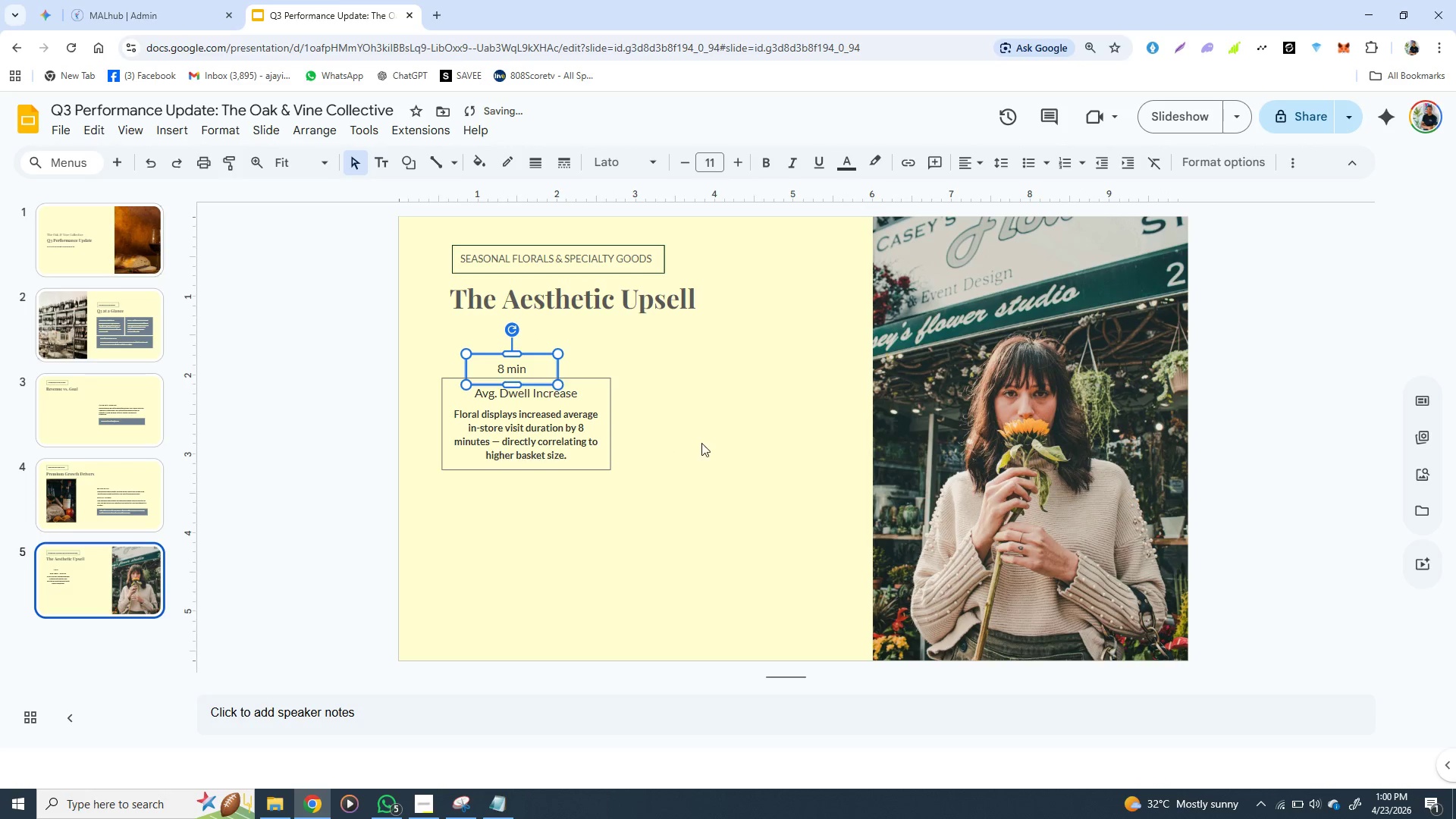 
left_click([701, 443])
 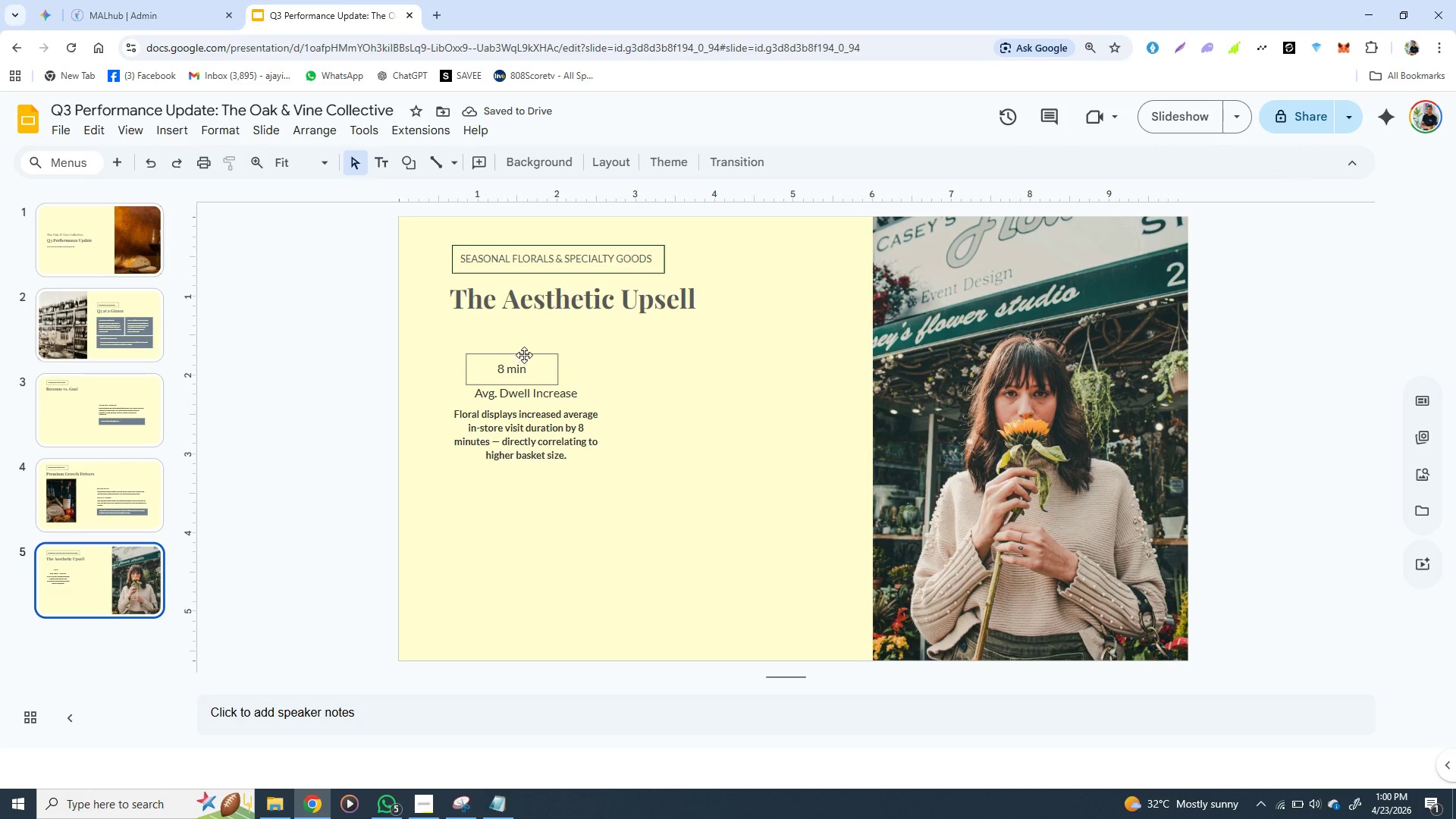 
left_click([529, 355])
 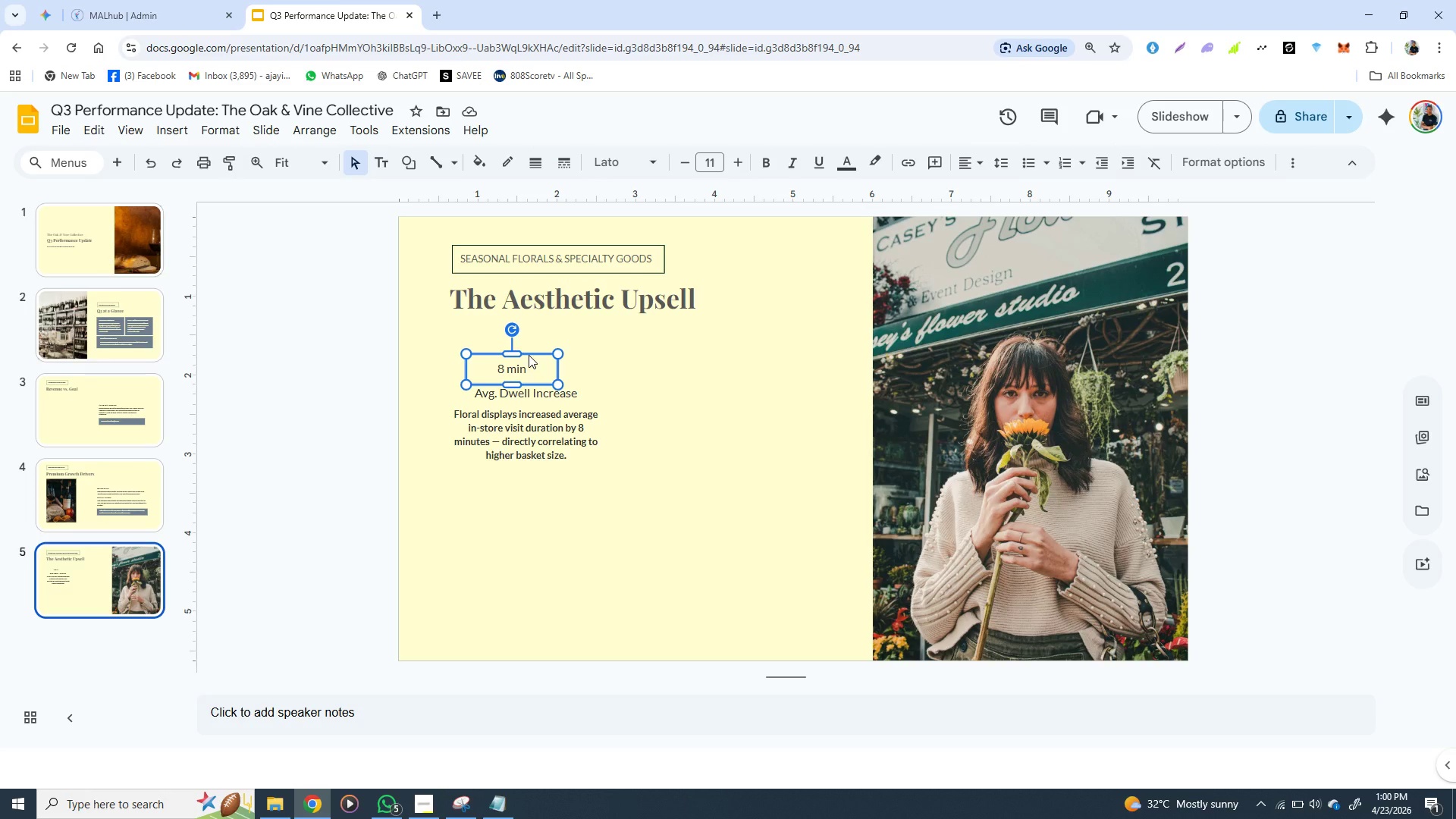 
hold_key(key=ArrowRight, duration=0.88)
 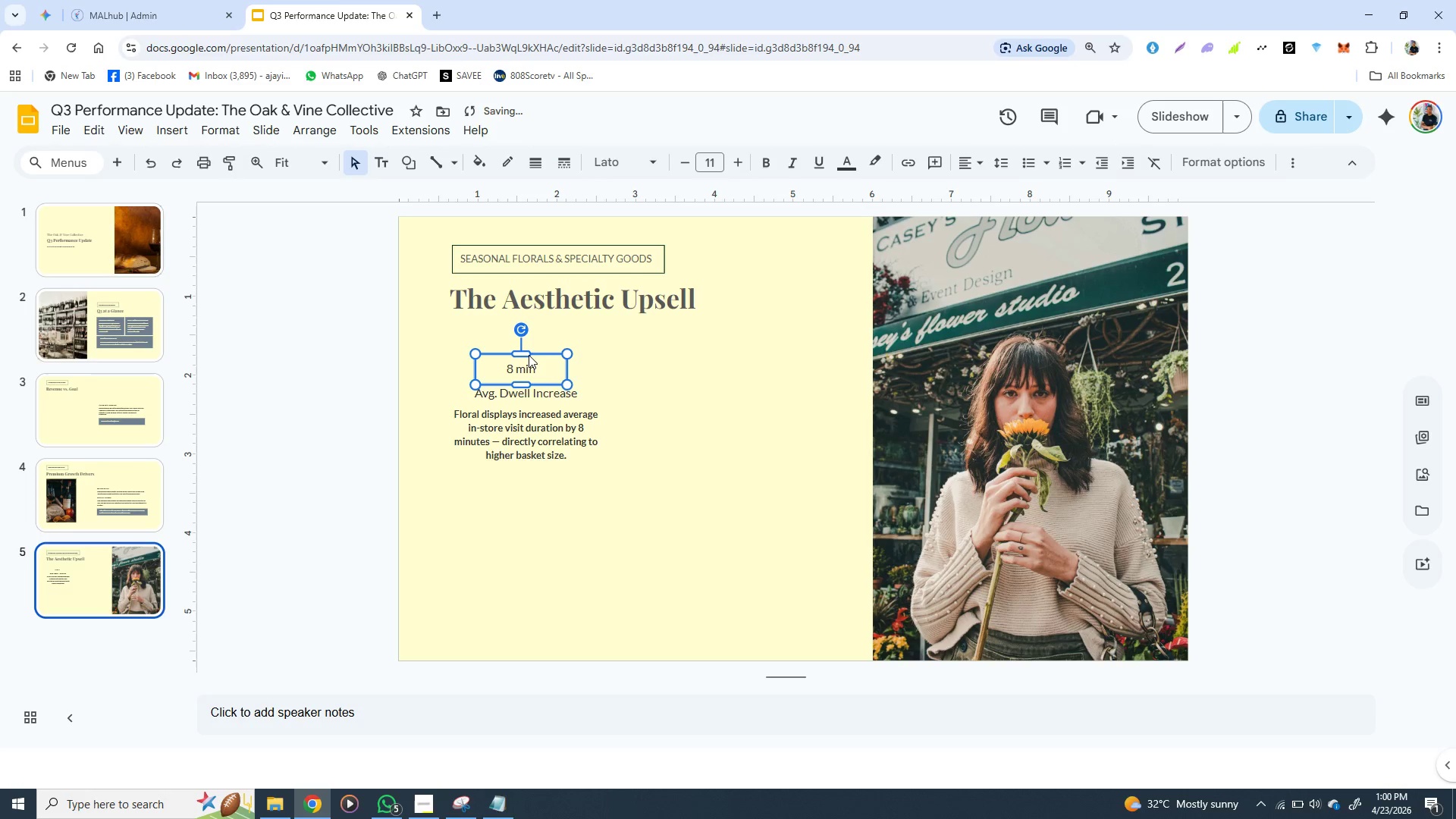 
key(ArrowRight)
 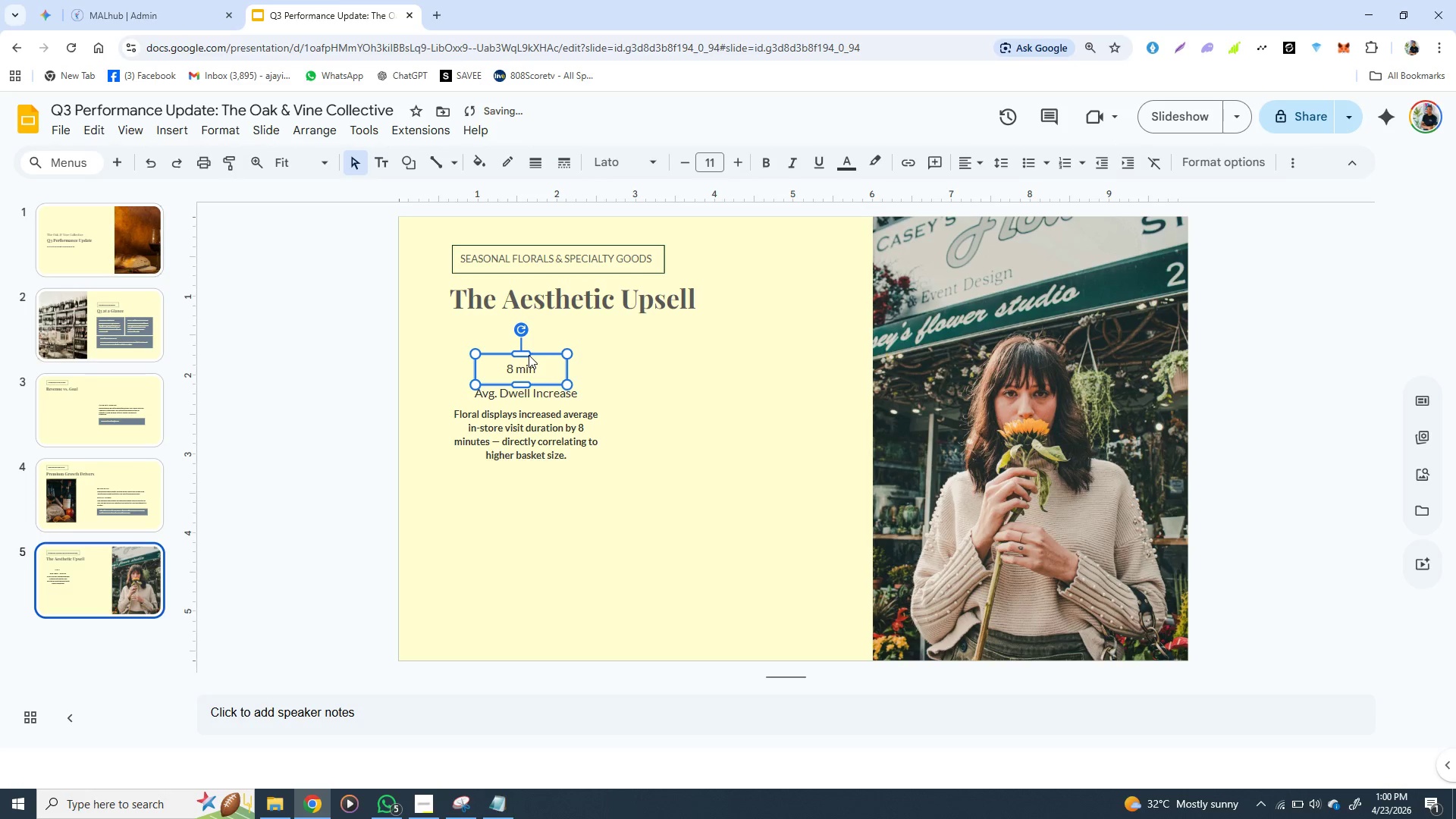 
key(ArrowRight)
 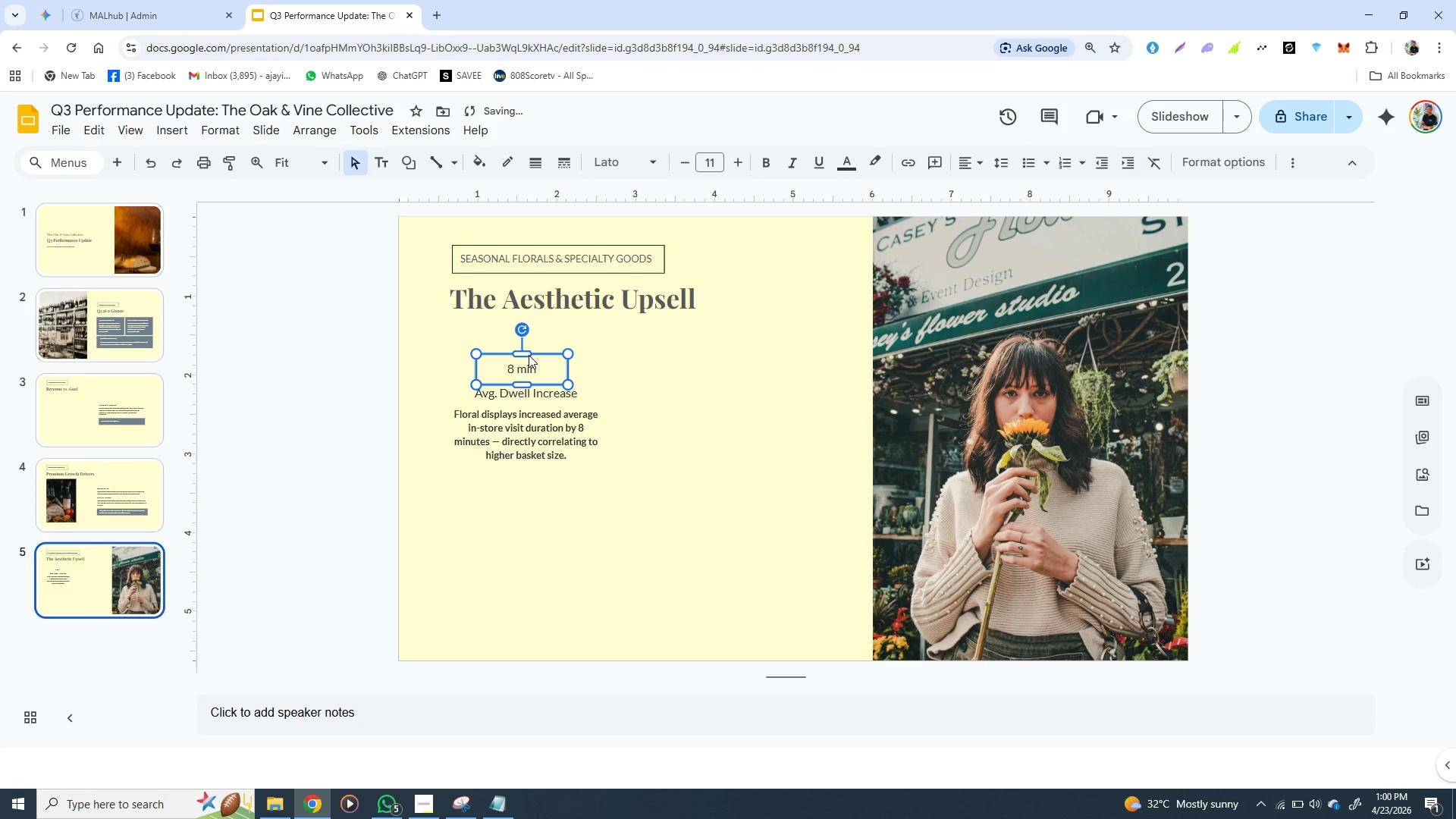 
key(ArrowRight)
 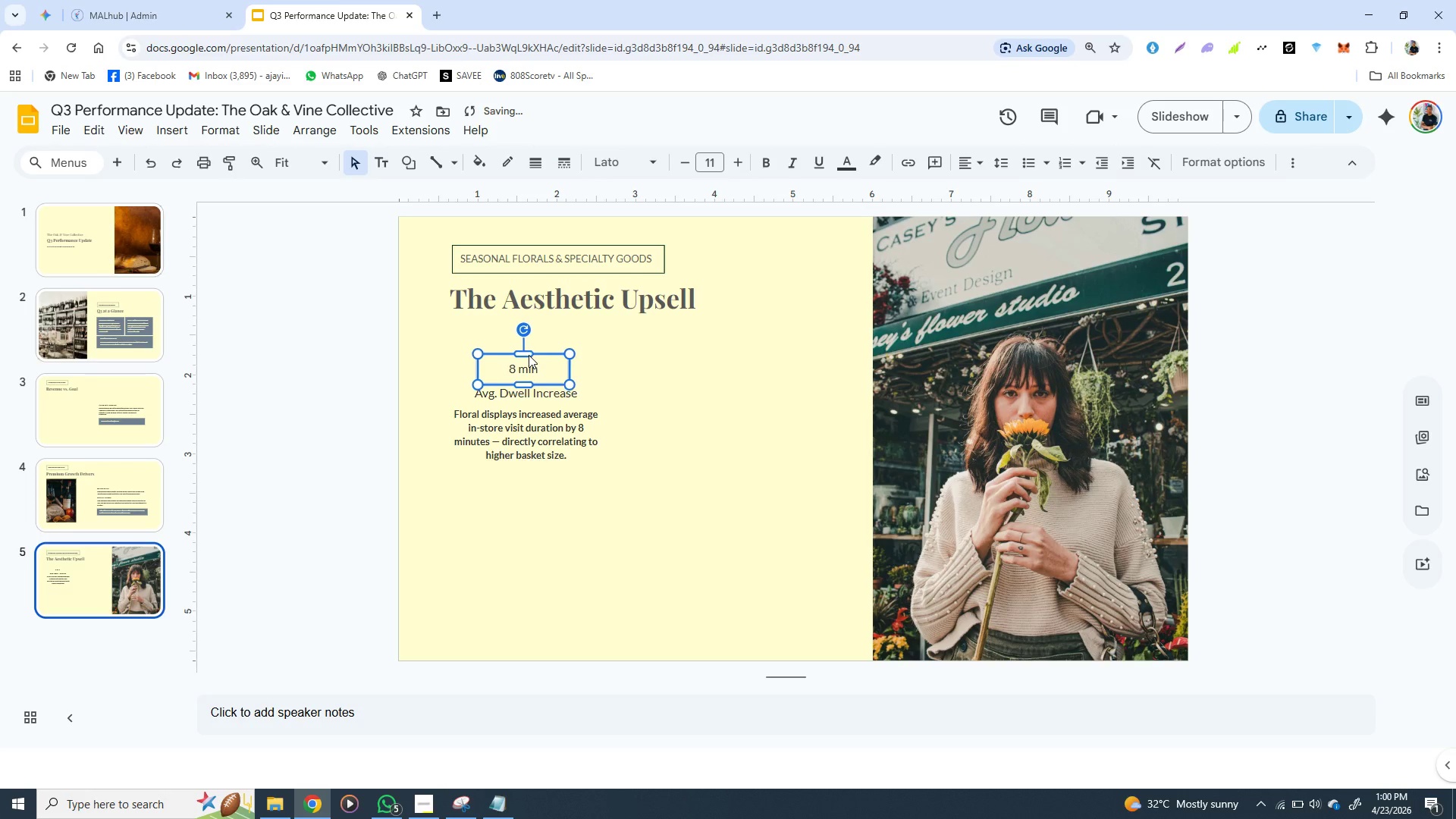 
key(ArrowRight)
 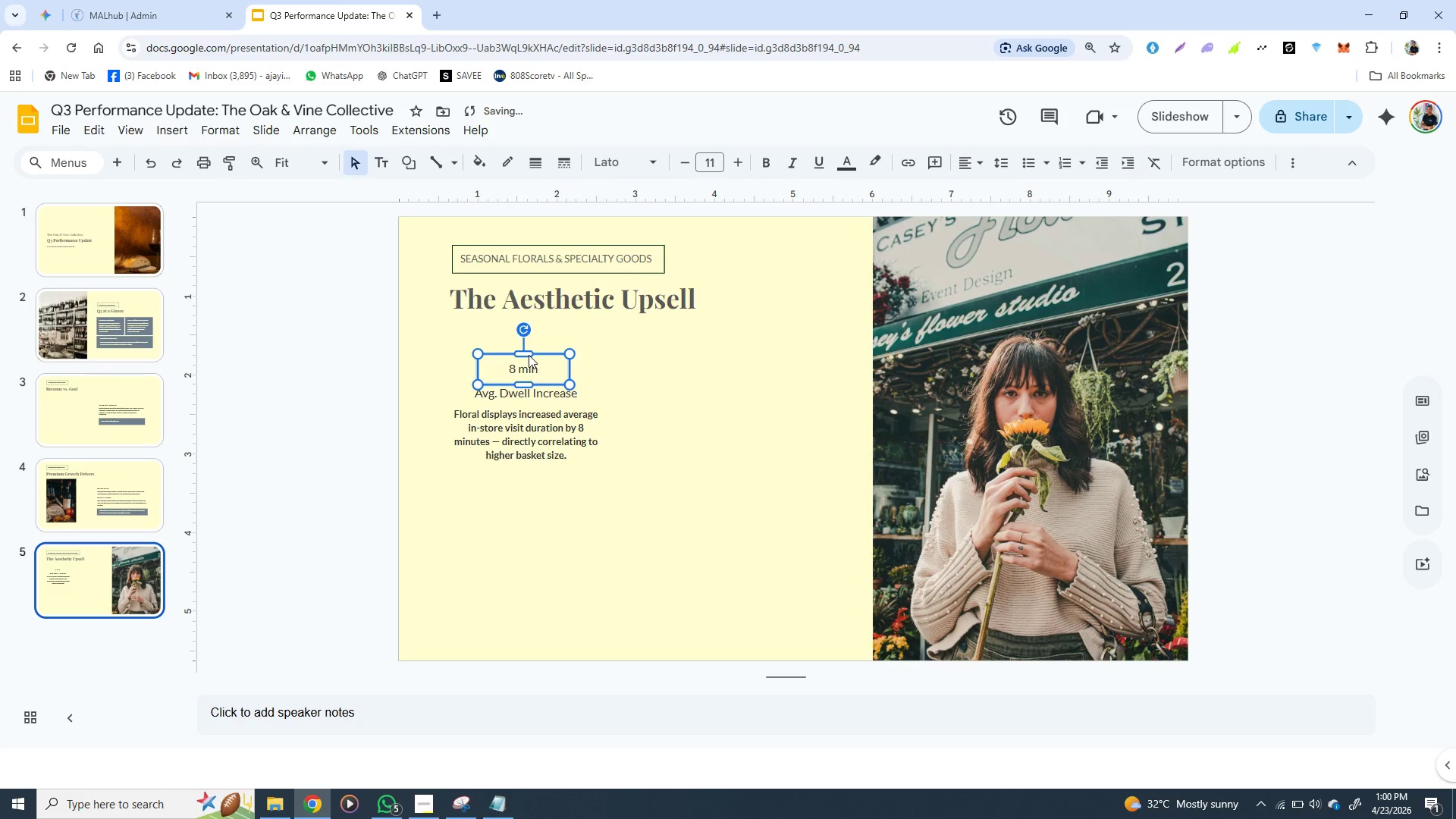 
key(ArrowRight)
 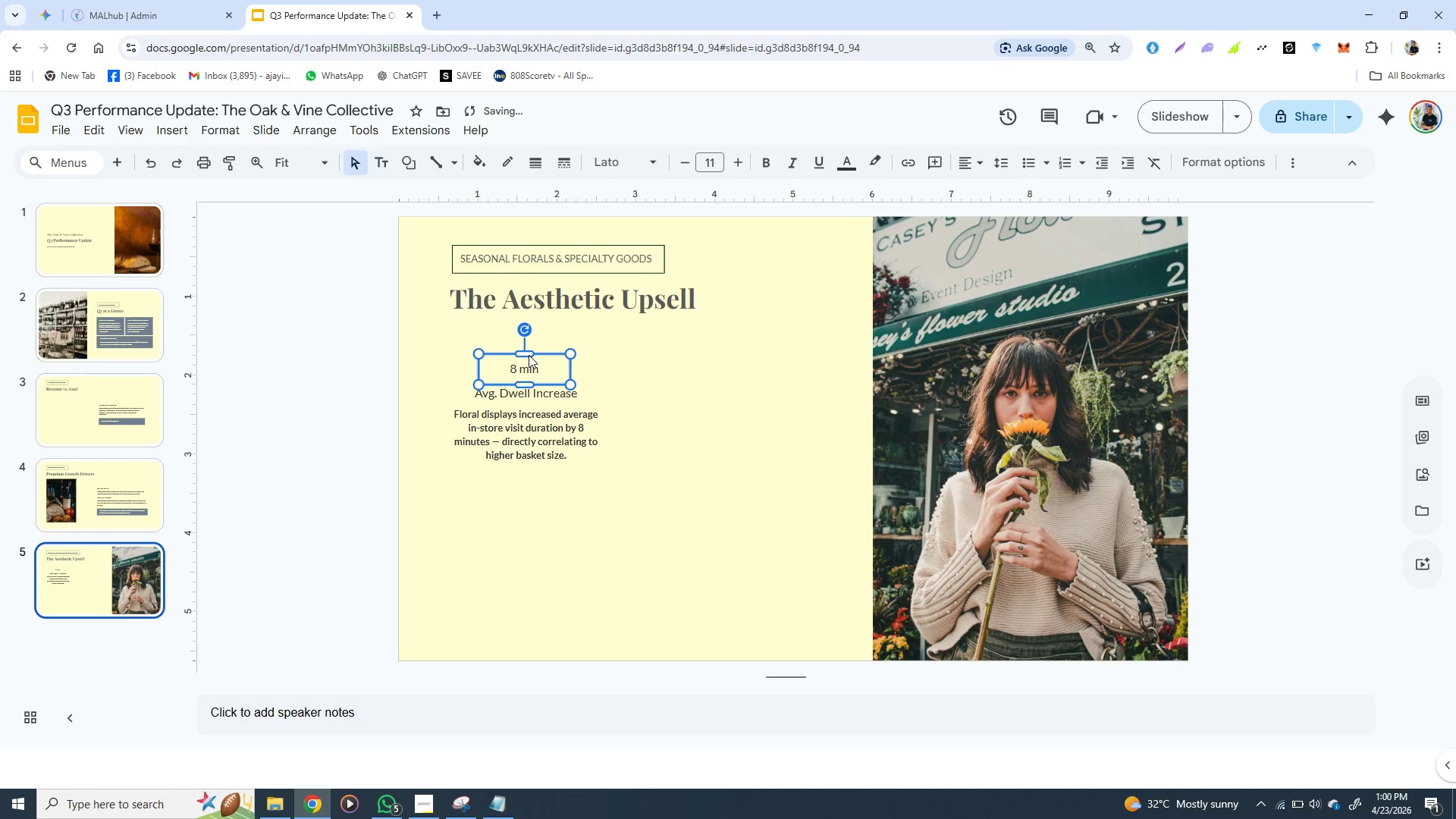 
key(ArrowRight)
 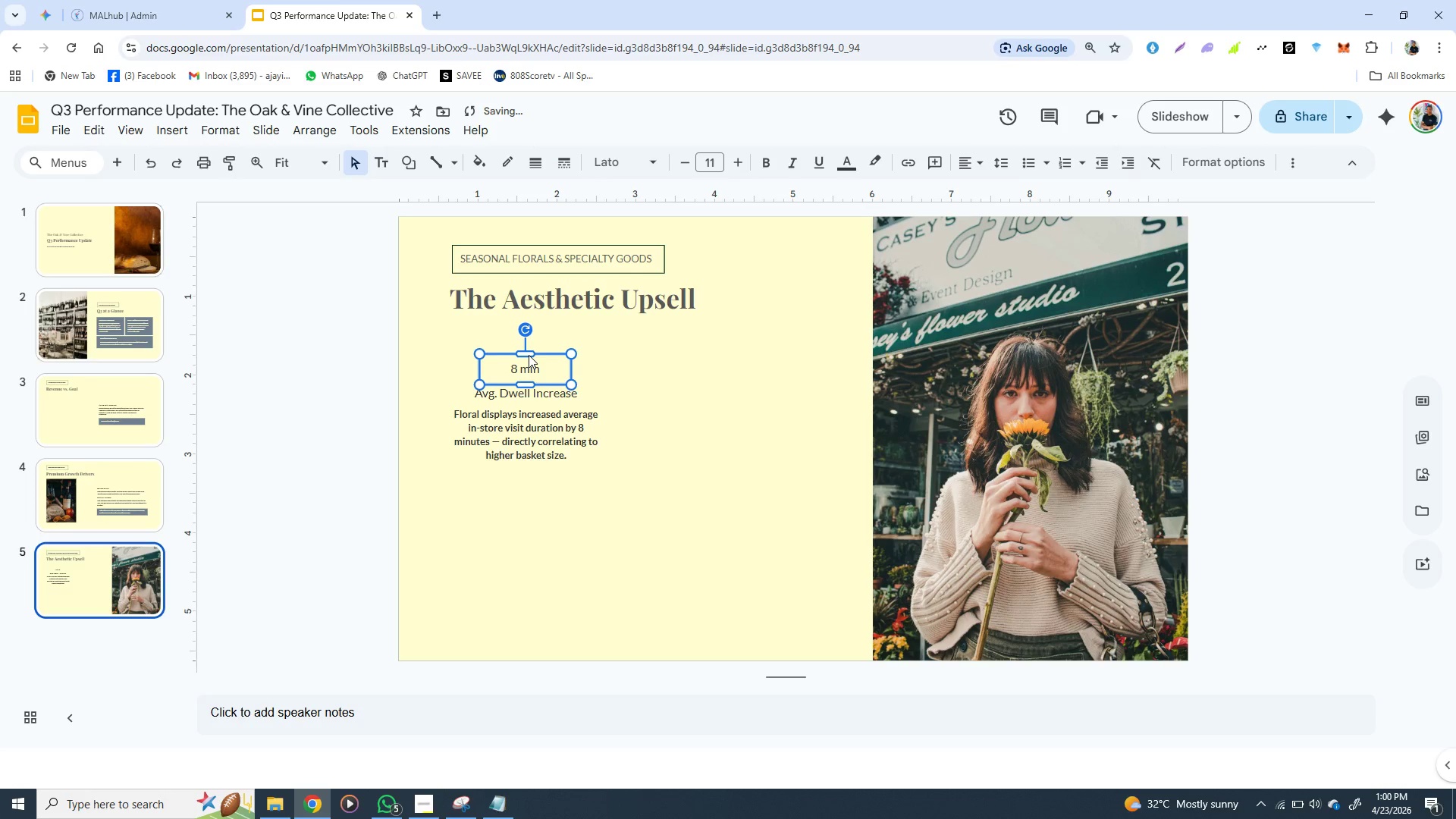 
key(ArrowRight)
 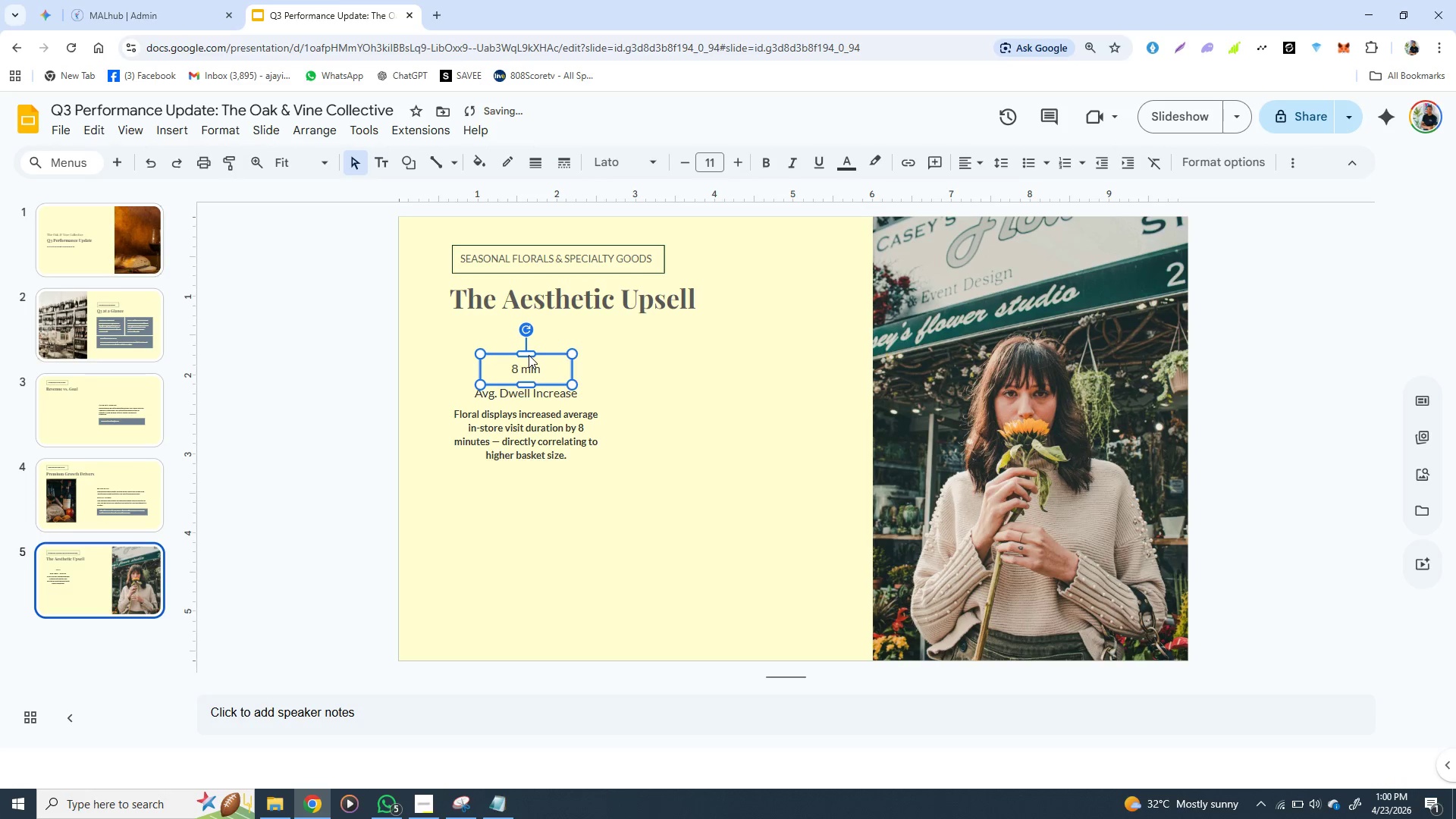 
key(ArrowRight)
 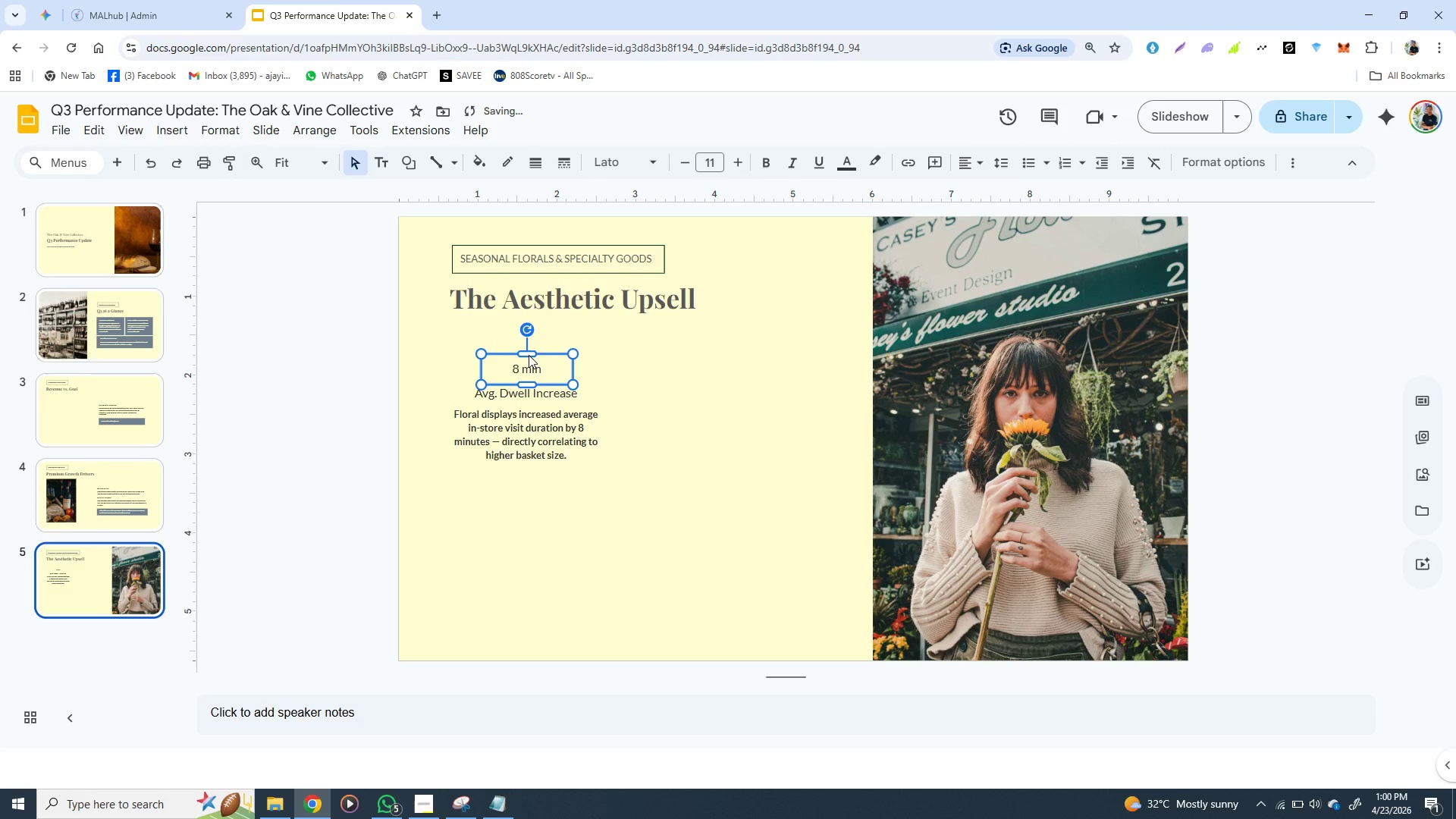 
key(ArrowRight)
 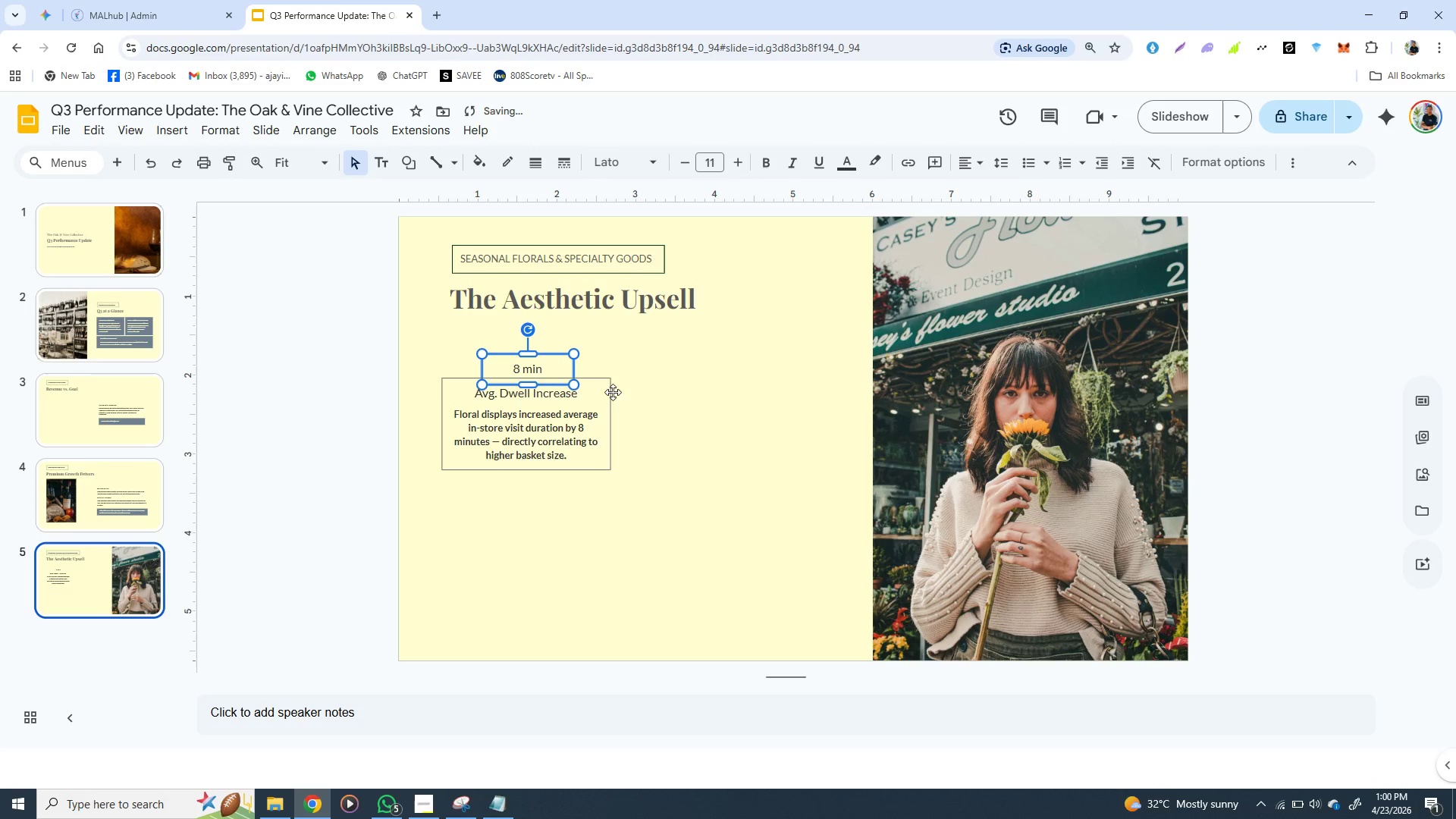 
left_click([633, 391])
 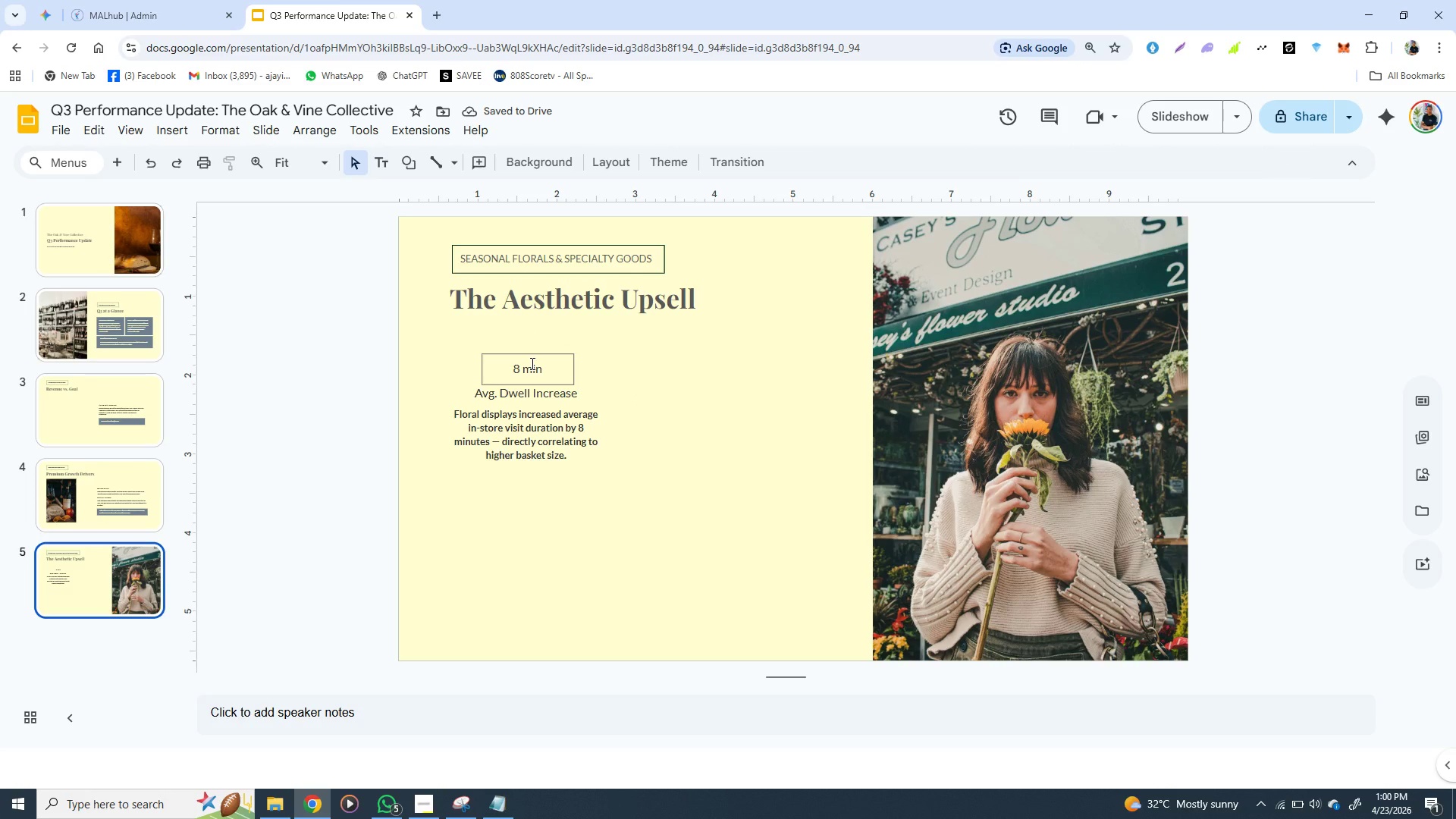 
double_click([531, 363])
 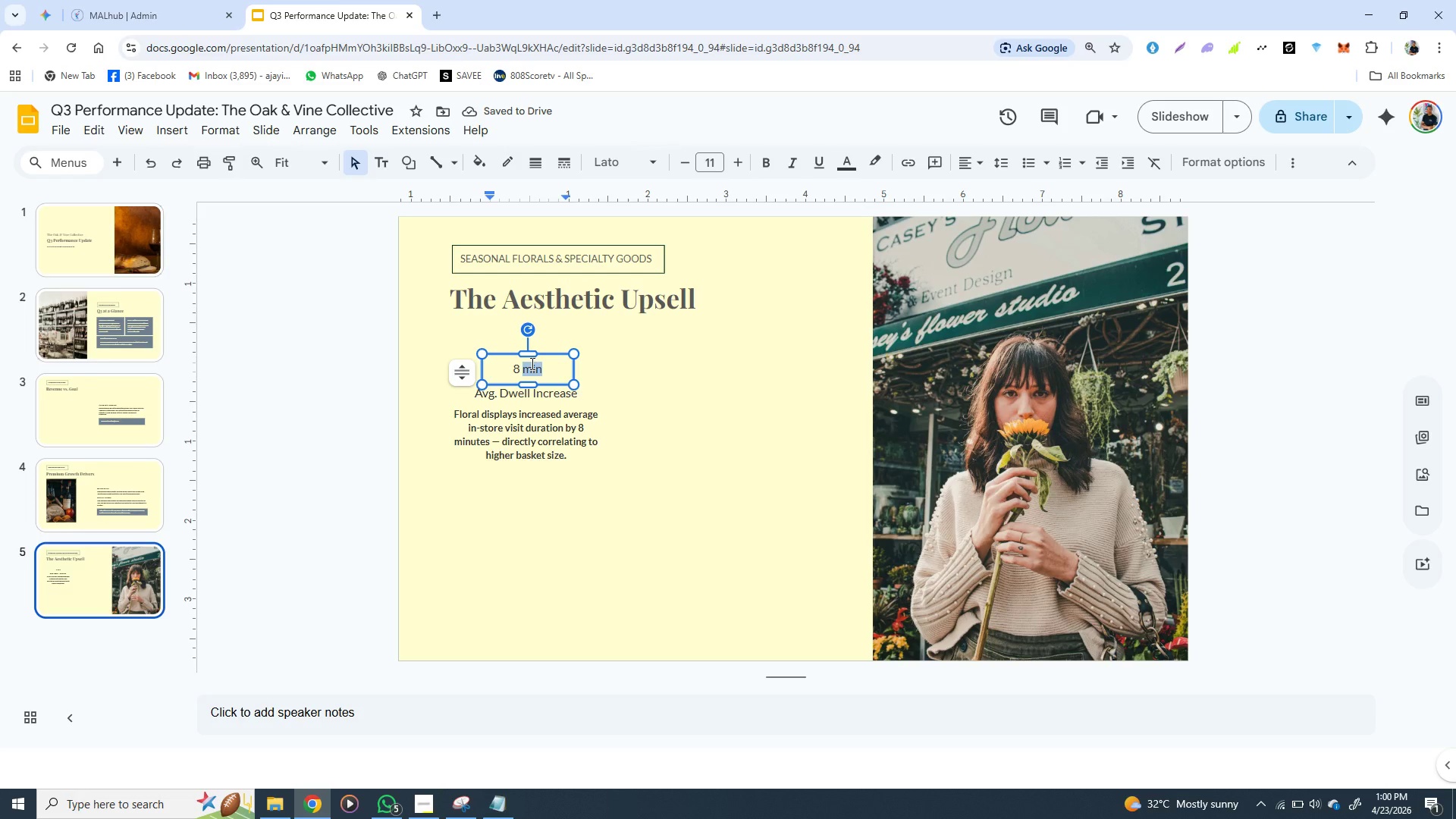 
double_click([531, 363])
 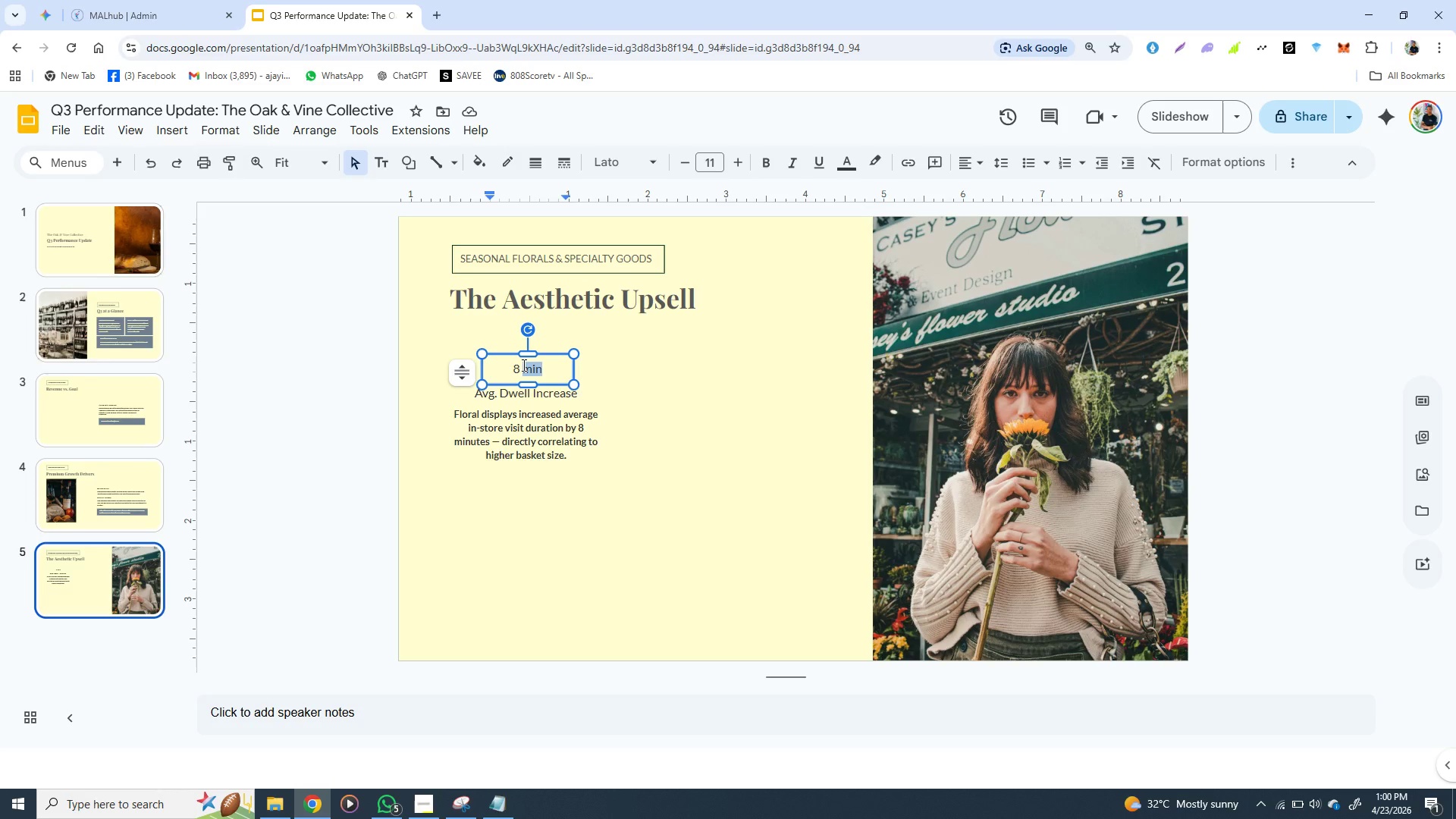 
double_click([522, 365])
 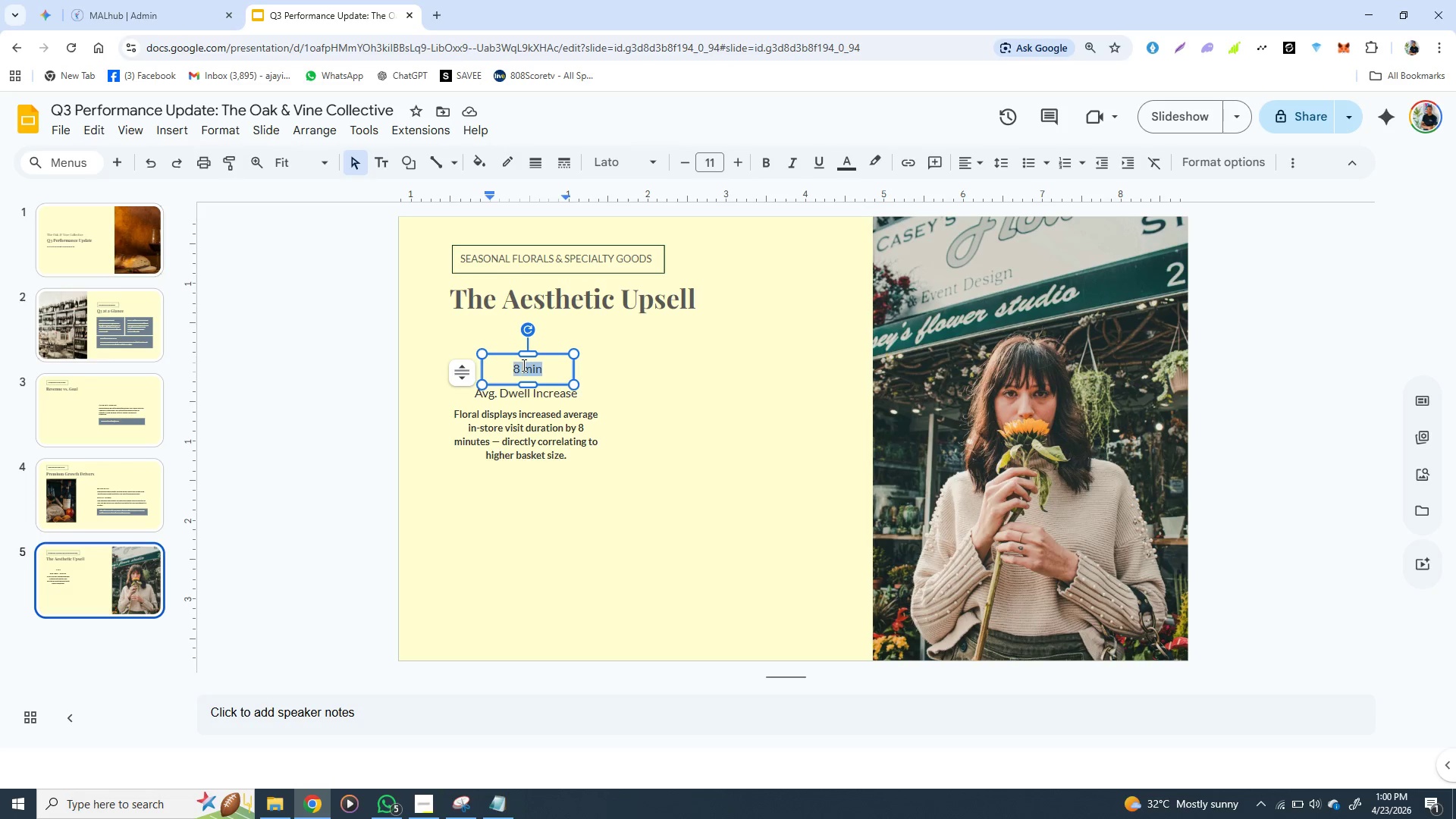 
triple_click([522, 365])
 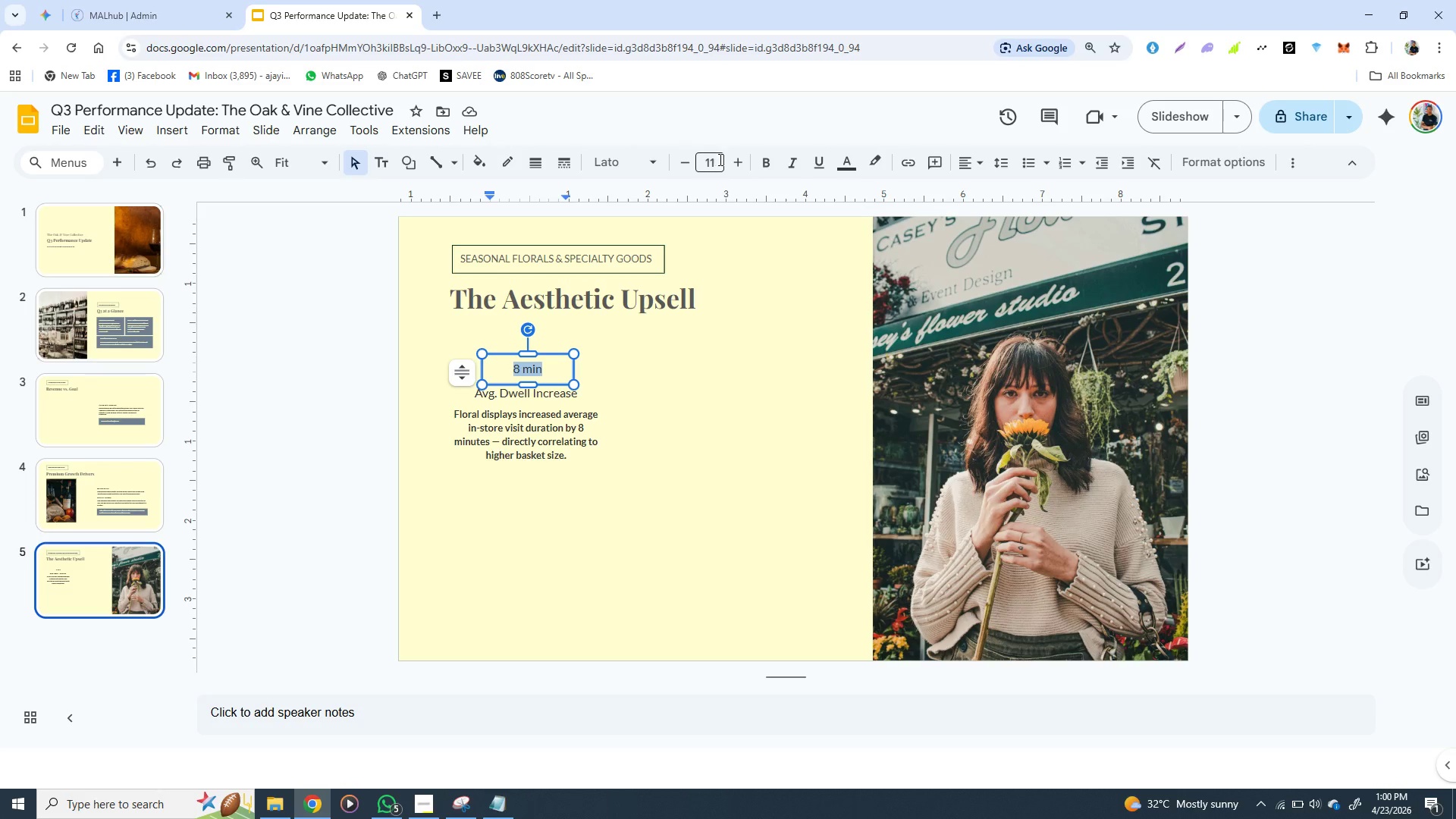 
left_click([722, 159])
 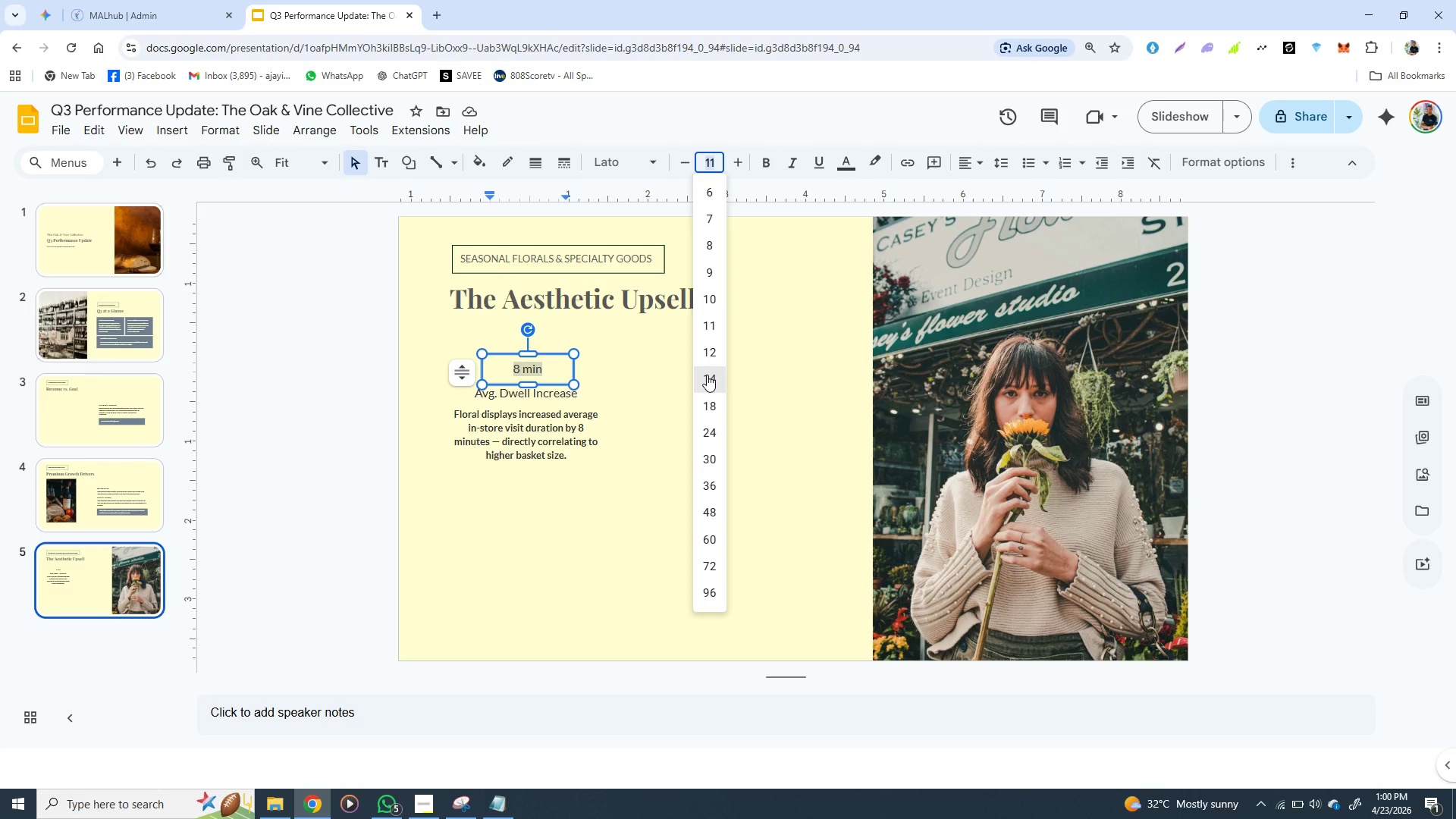 
left_click([707, 375])
 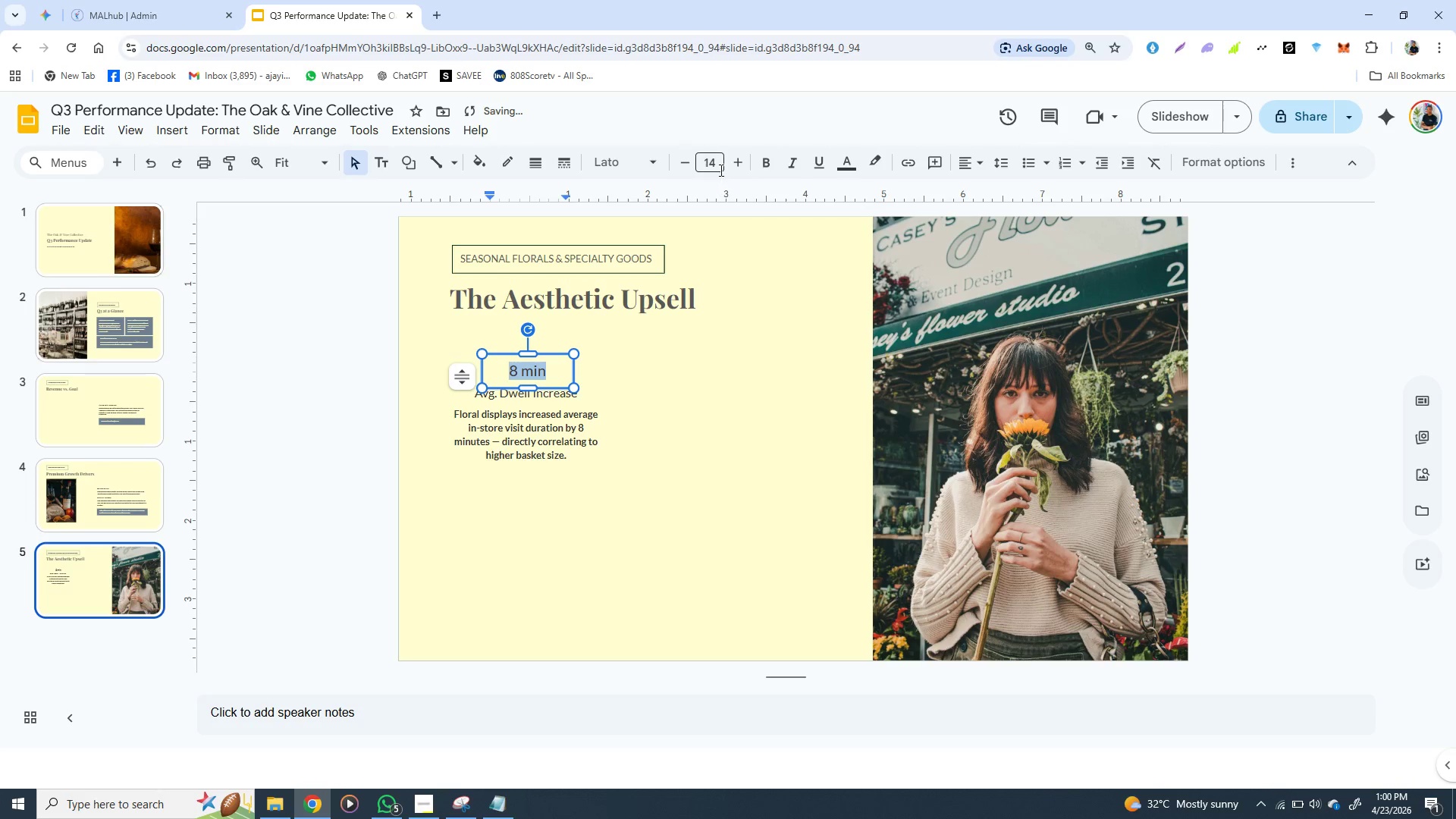 
left_click([719, 161])
 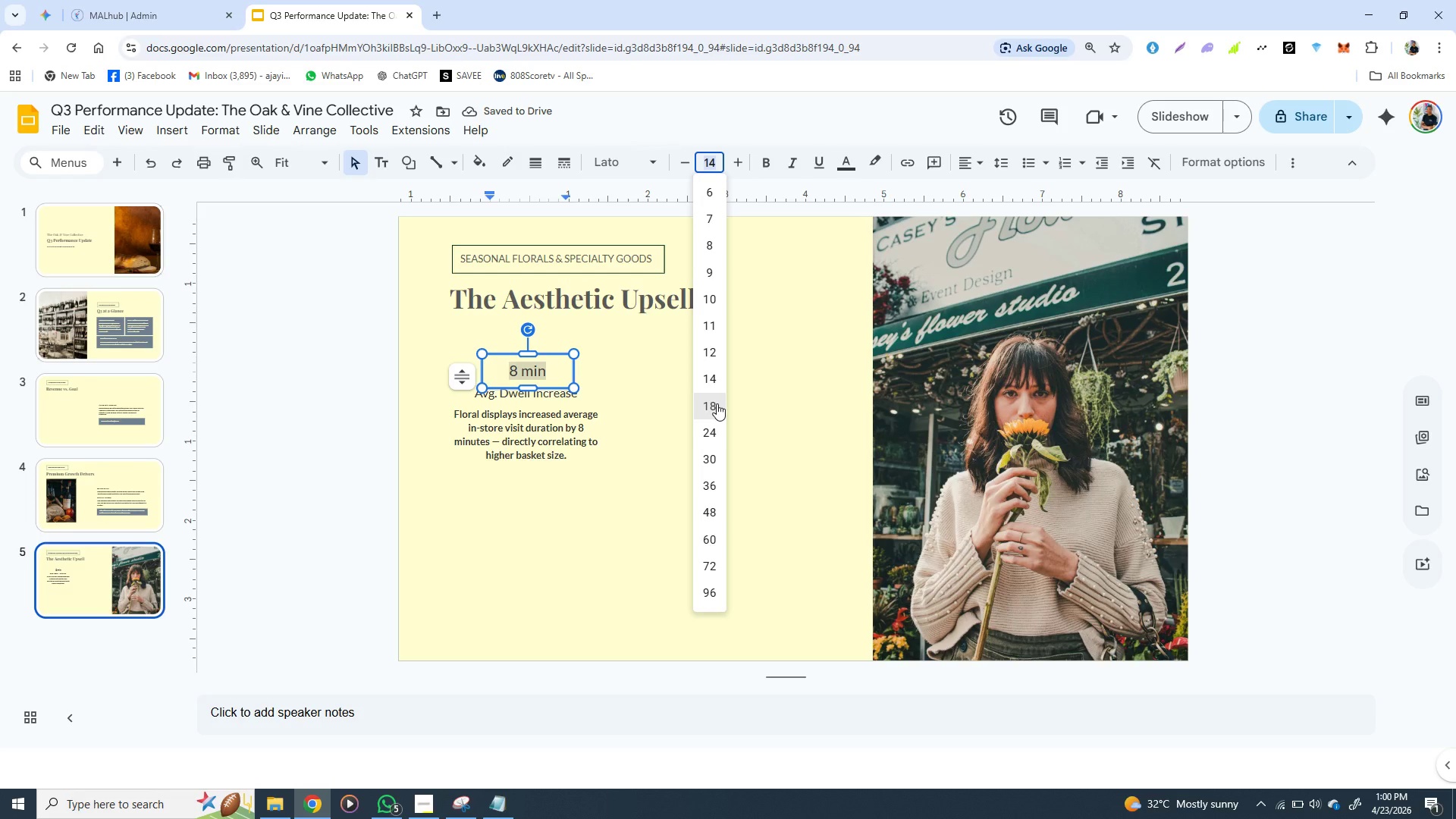 
left_click([717, 403])
 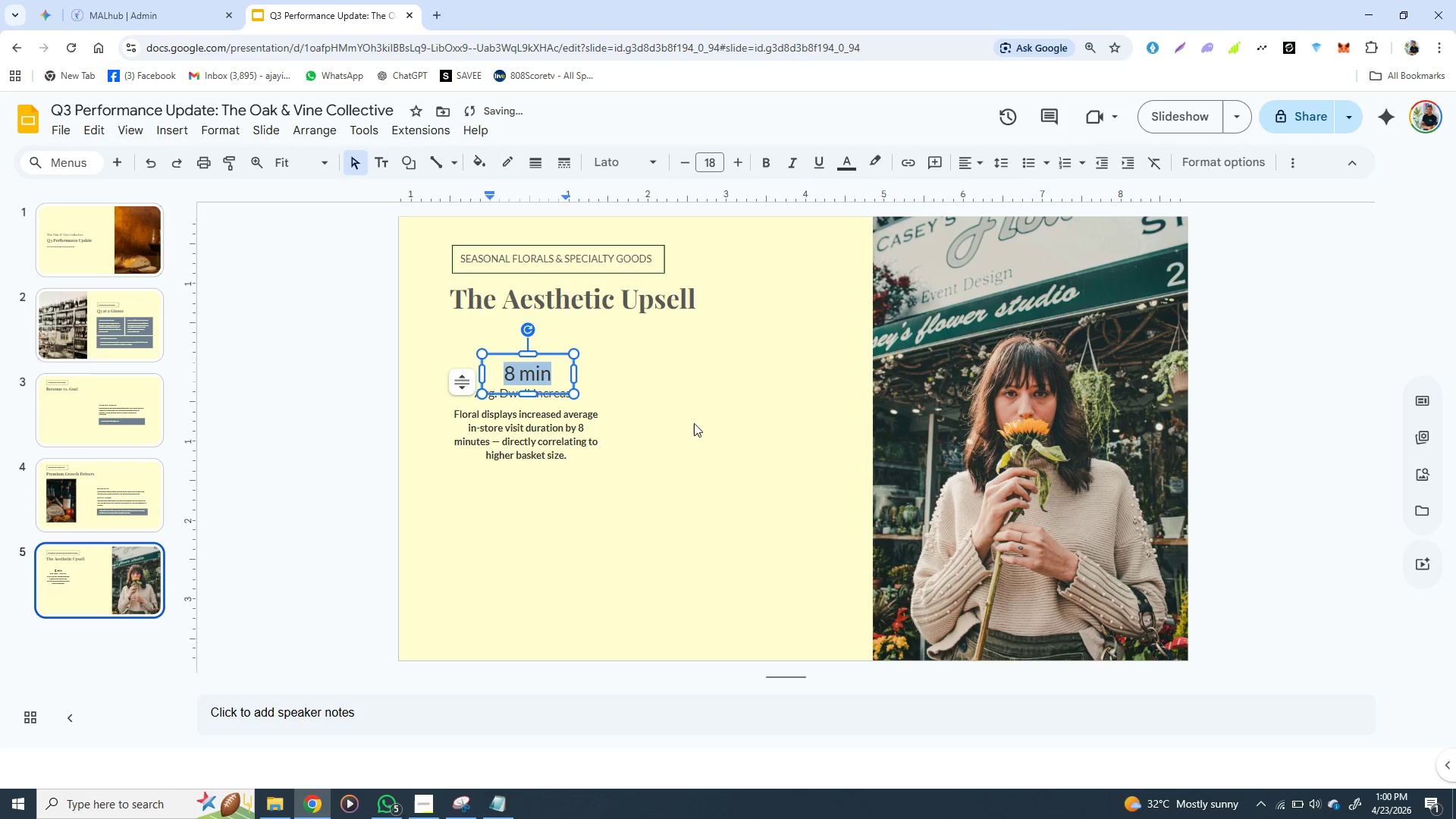 
left_click([678, 482])
 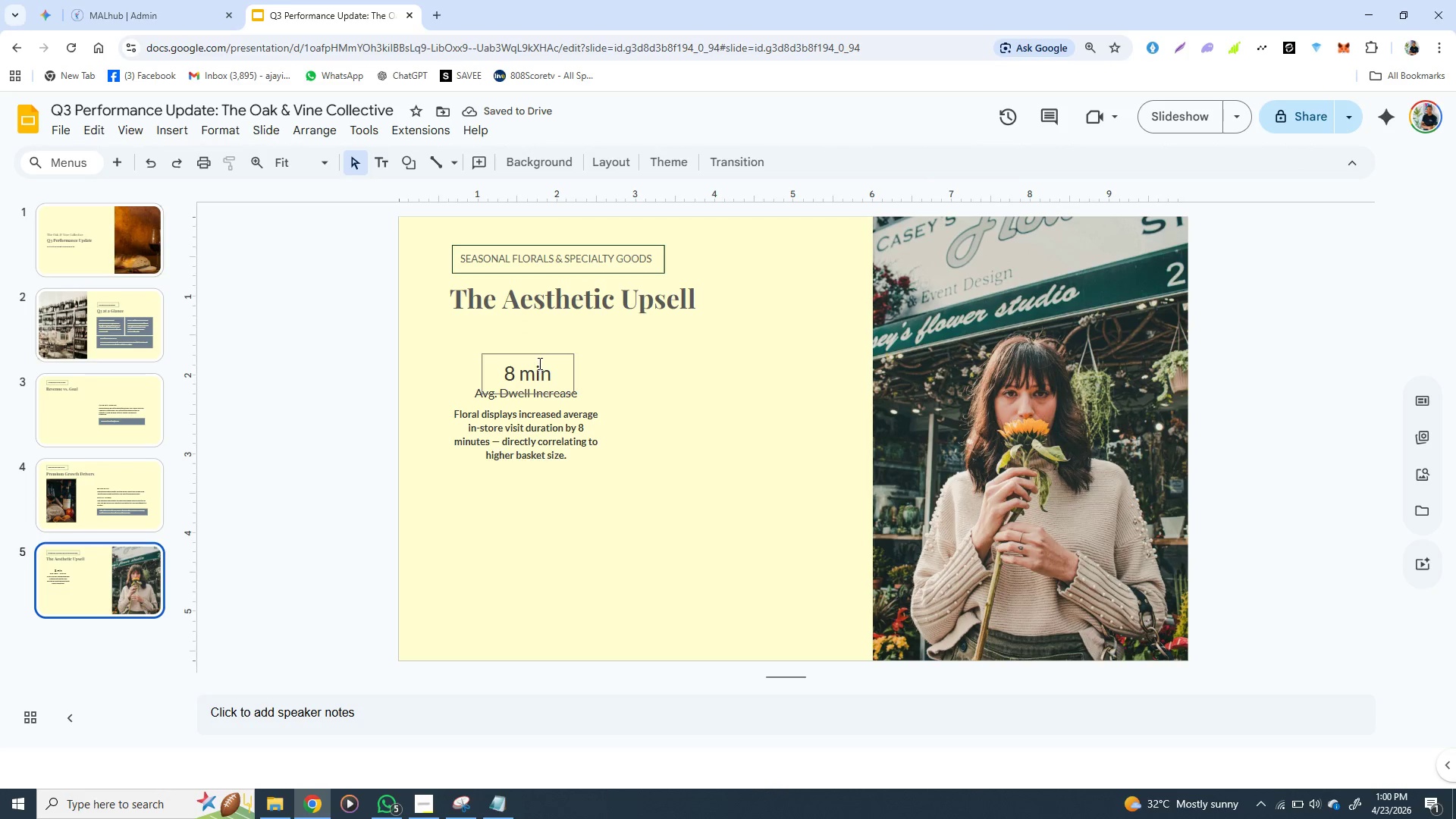 
left_click([538, 357])
 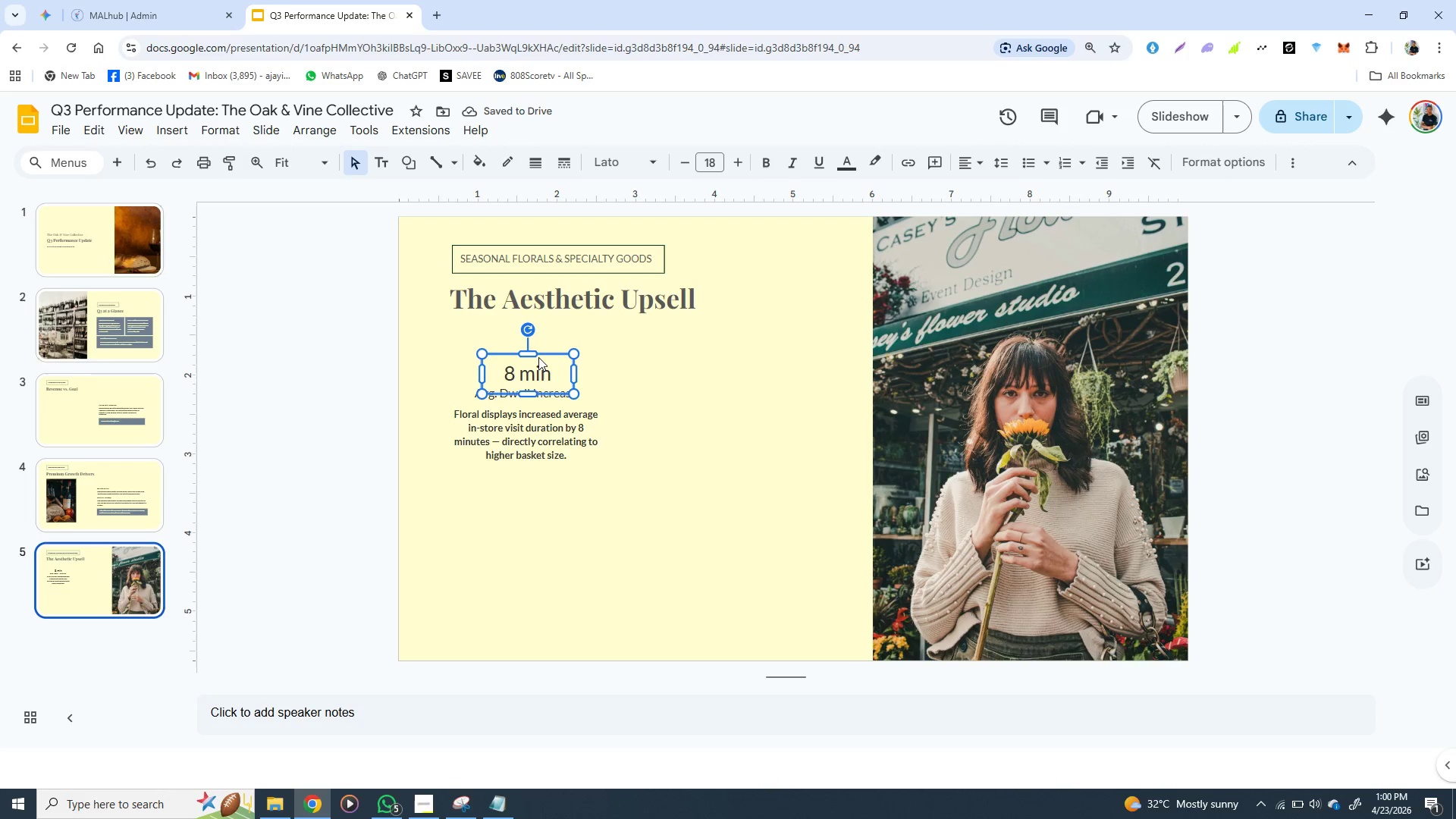 
hold_key(key=ArrowUp, duration=0.86)
 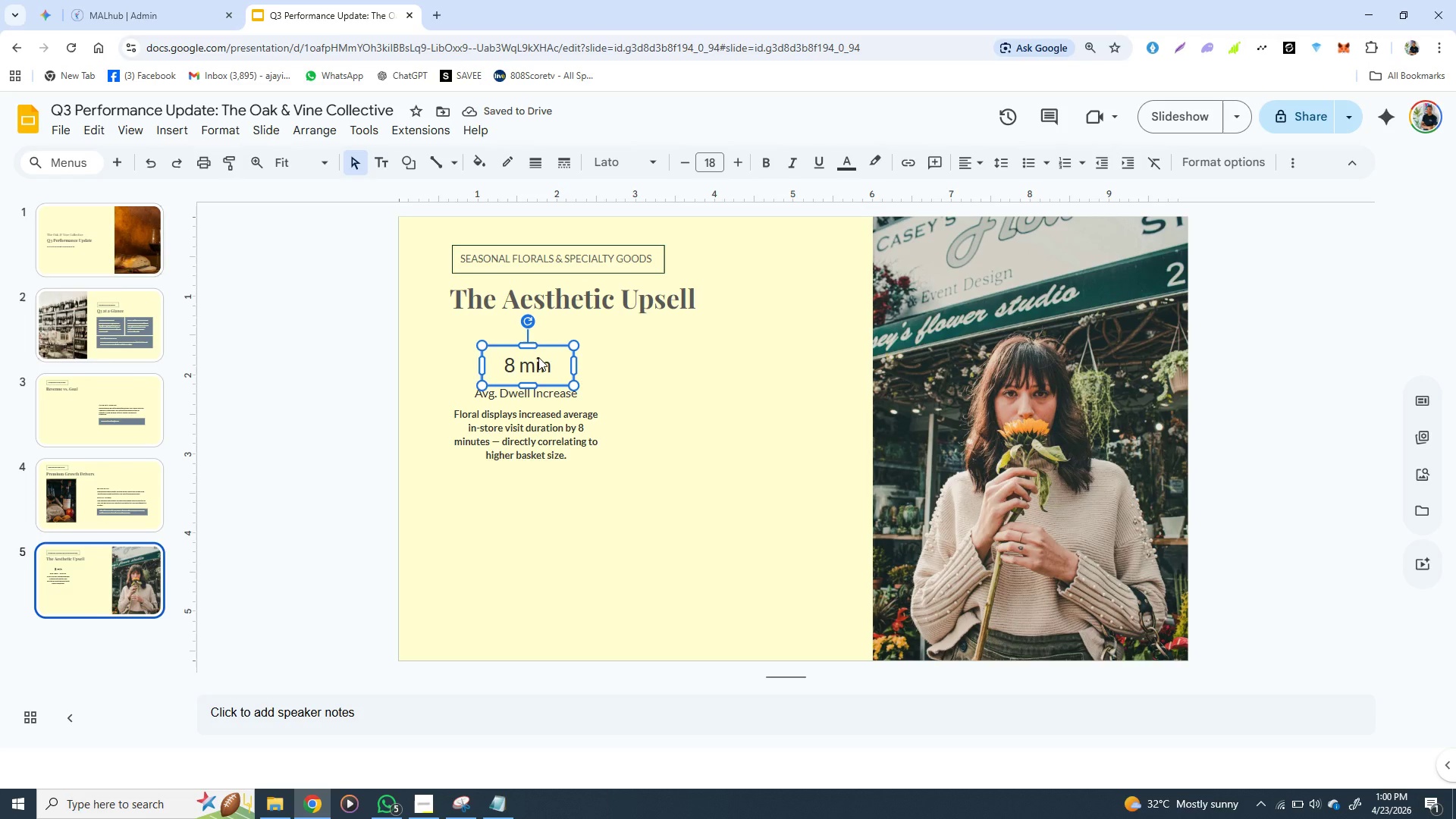 
wait(5.34)
 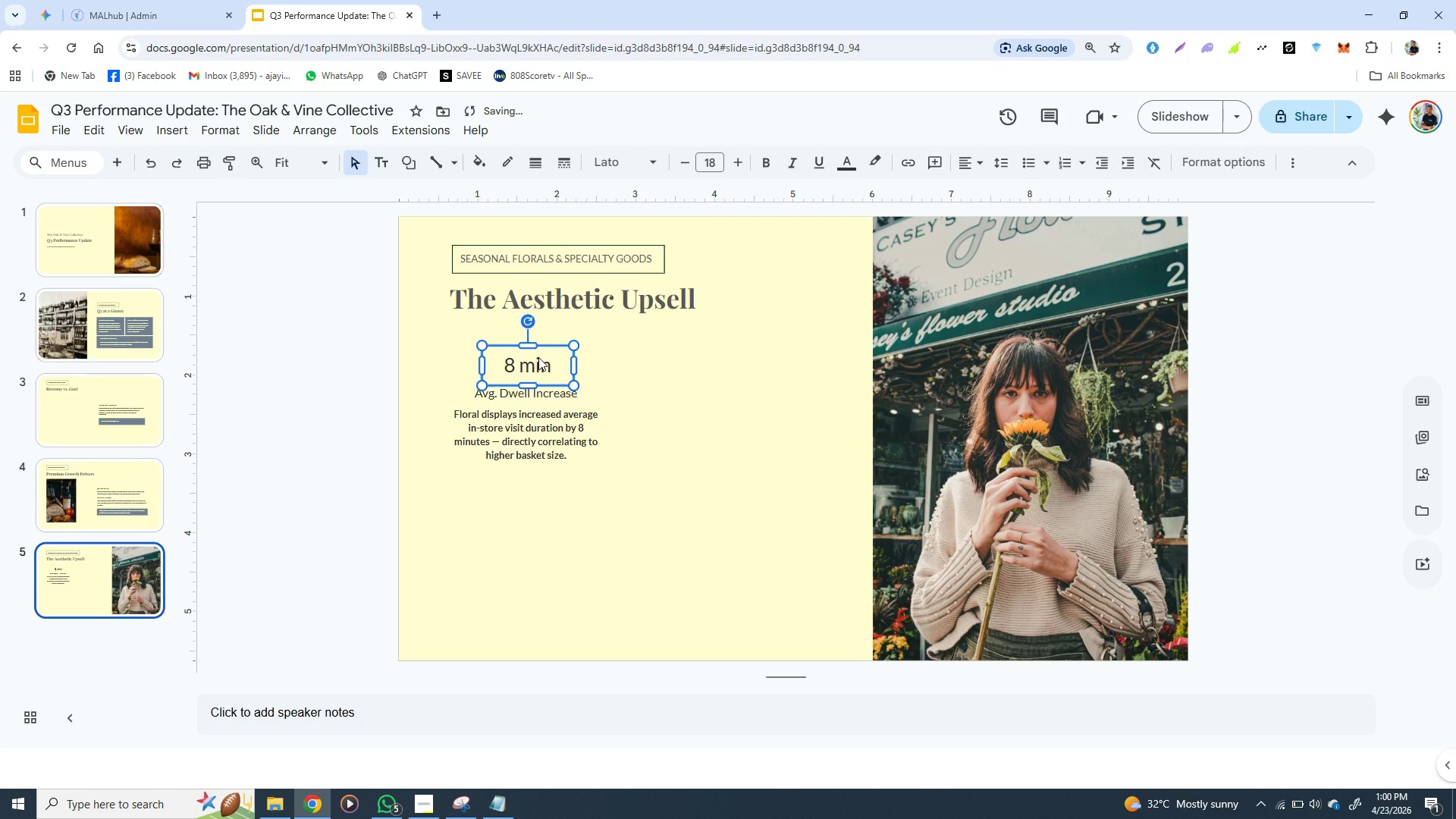 
left_click([650, 390])
 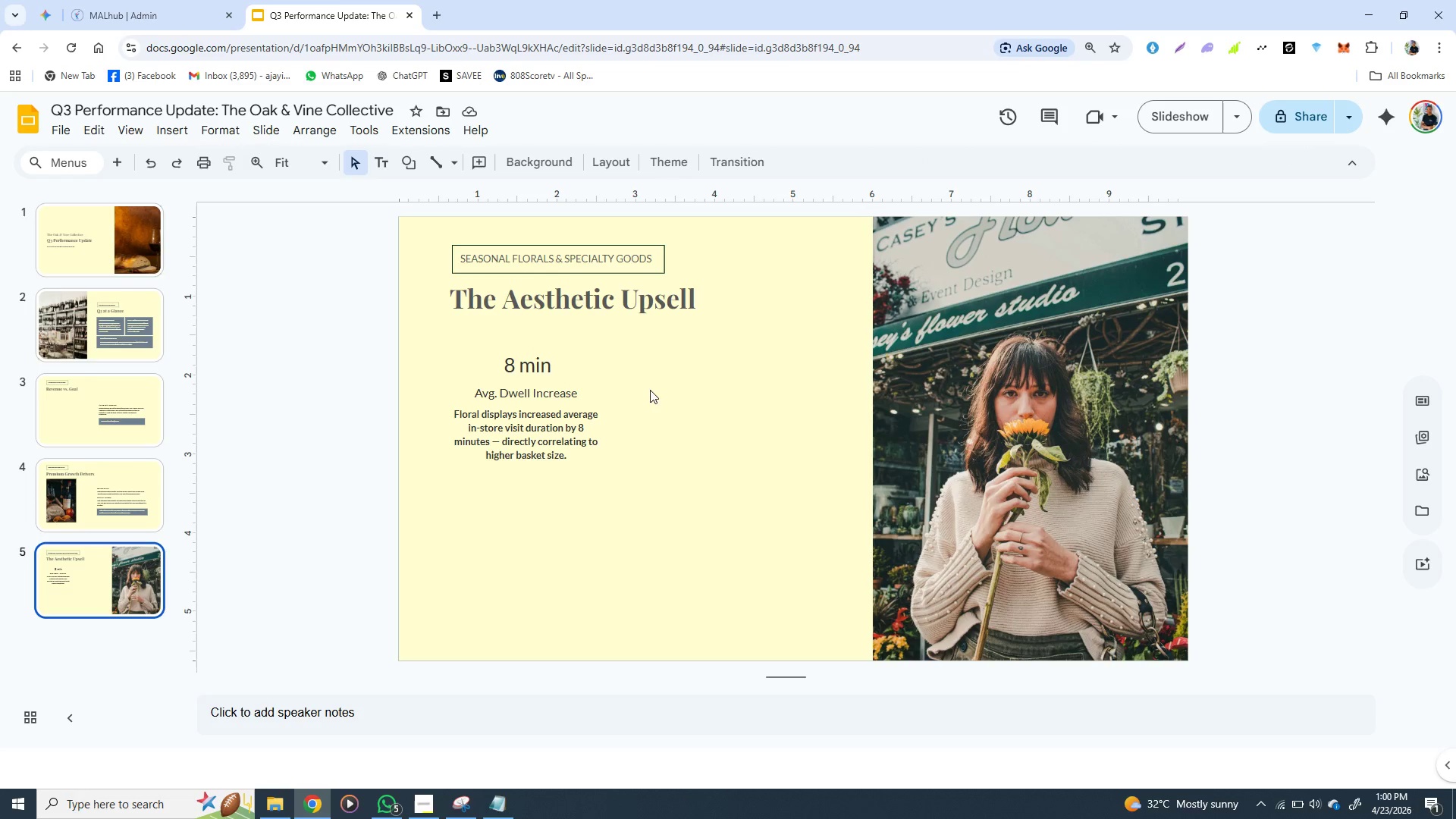 
left_click([554, 542])
 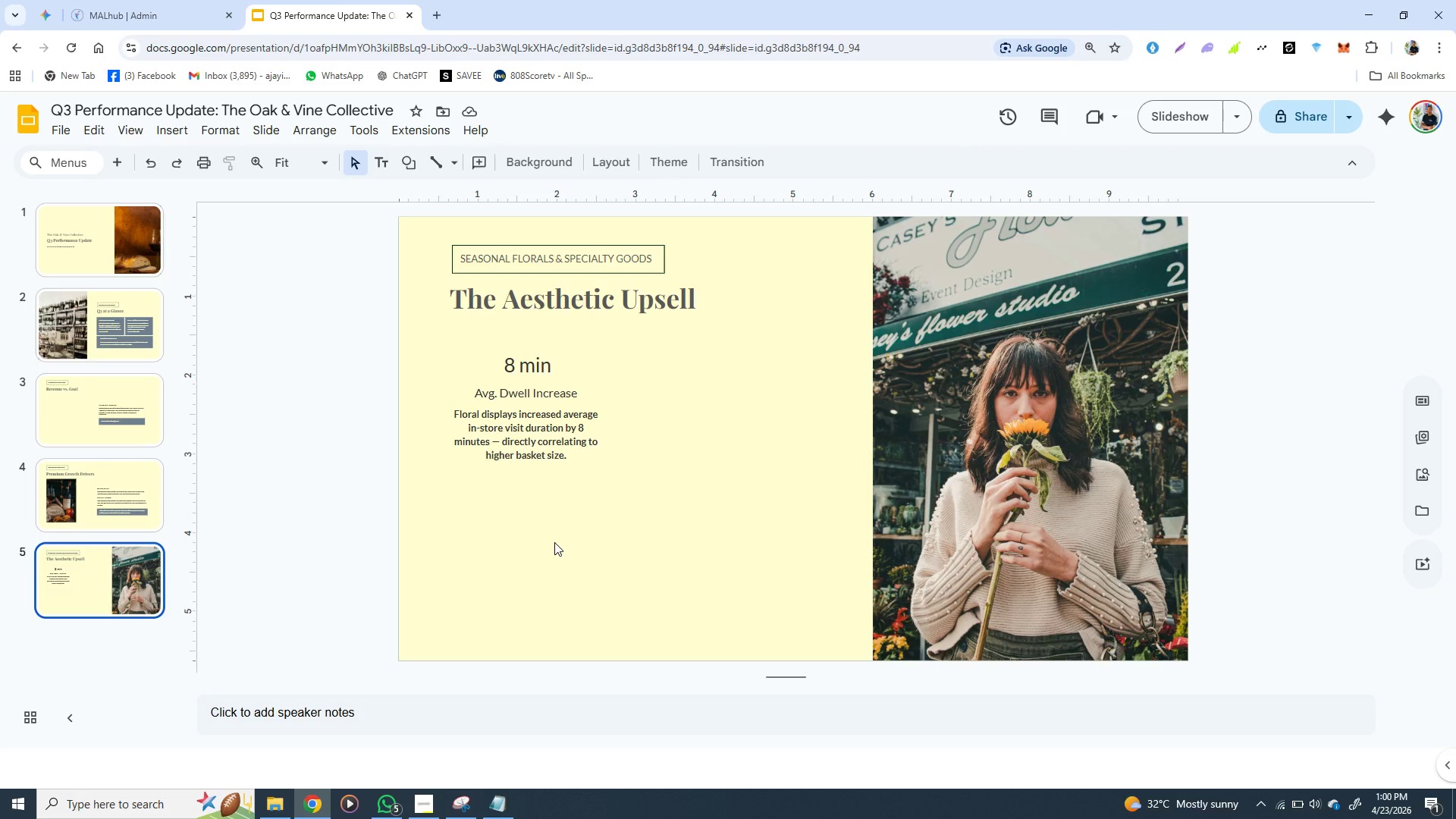 
wait(13.25)
 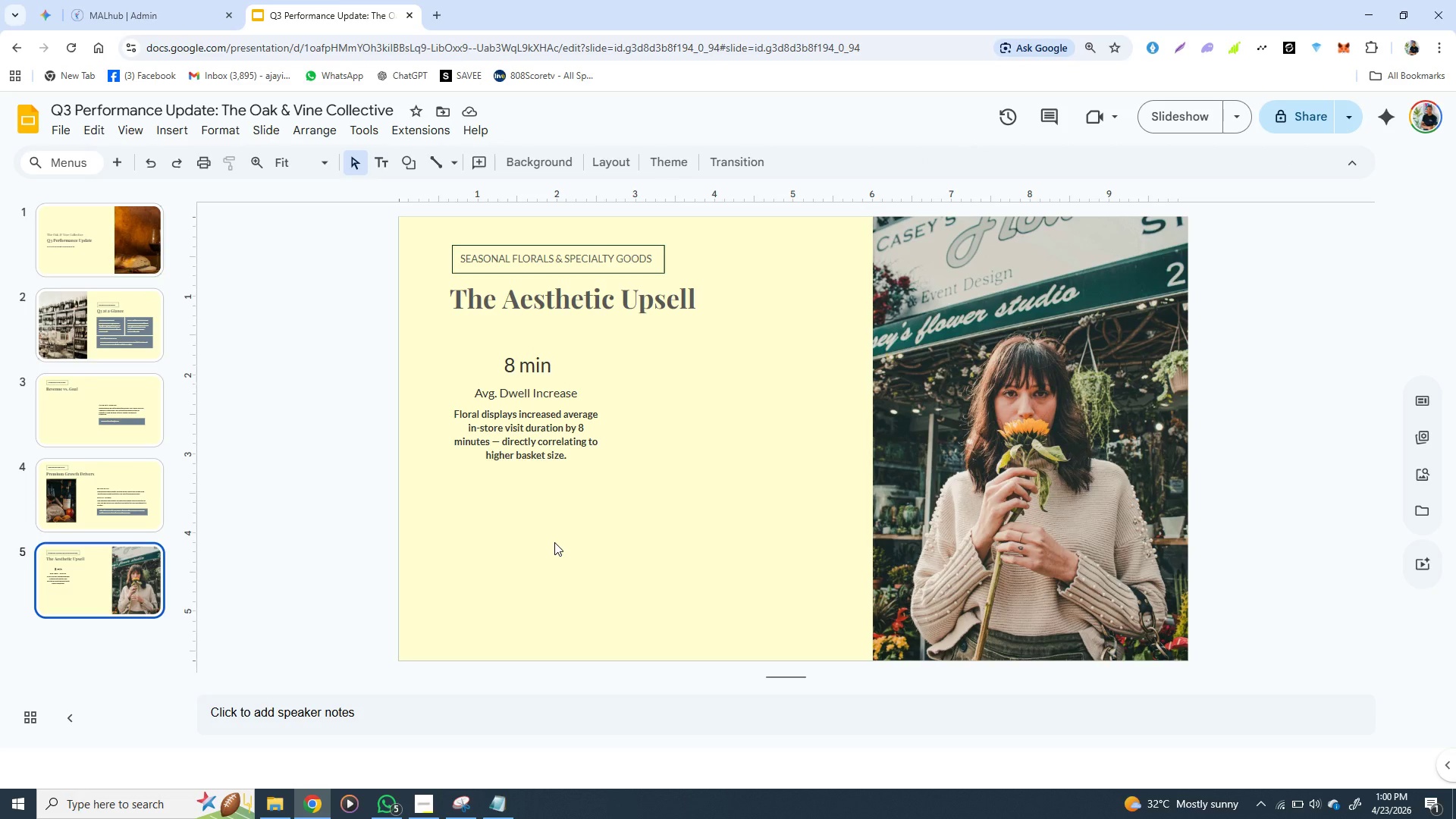 
left_click([424, 801])